 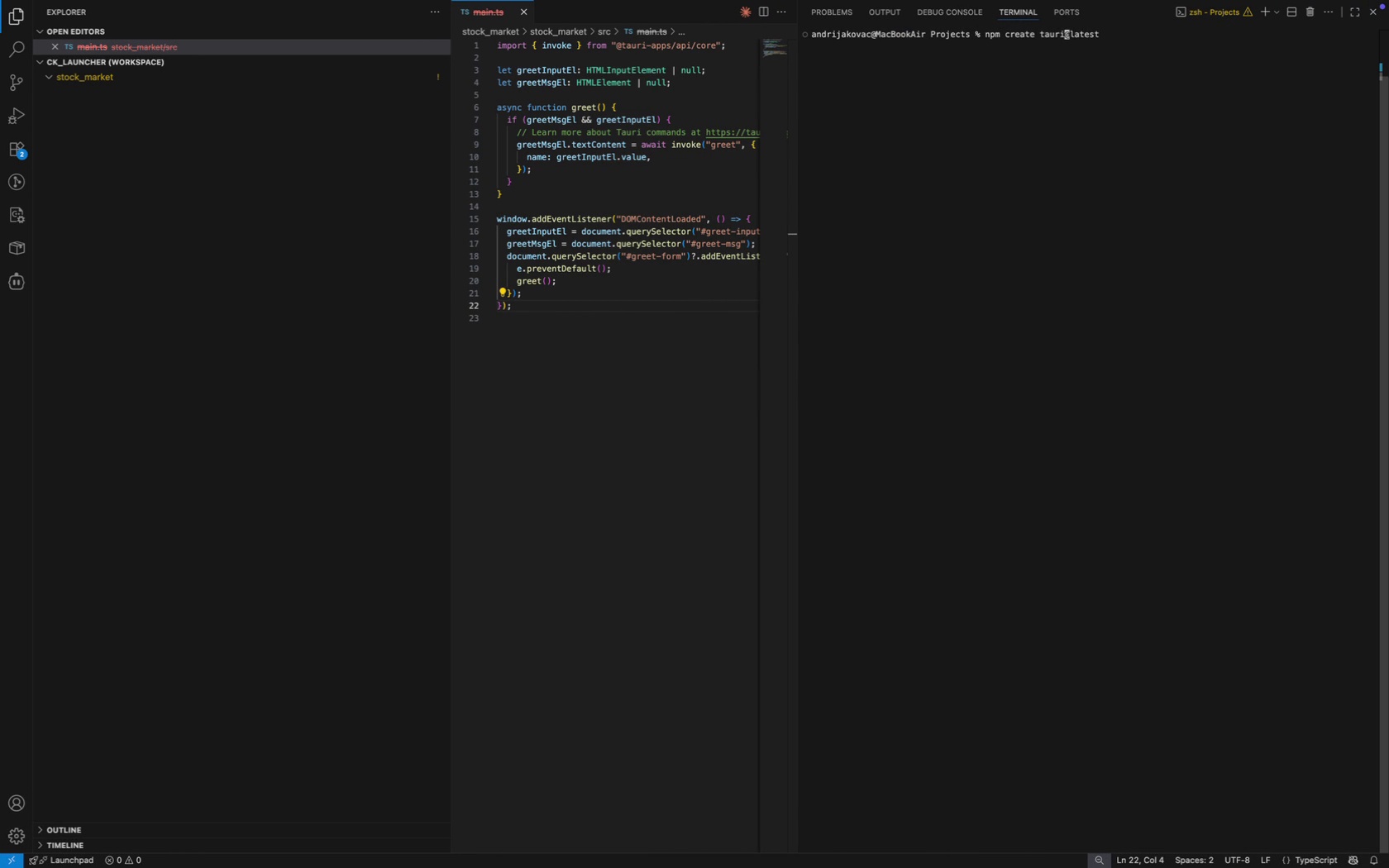 
key(ArrowLeft)
 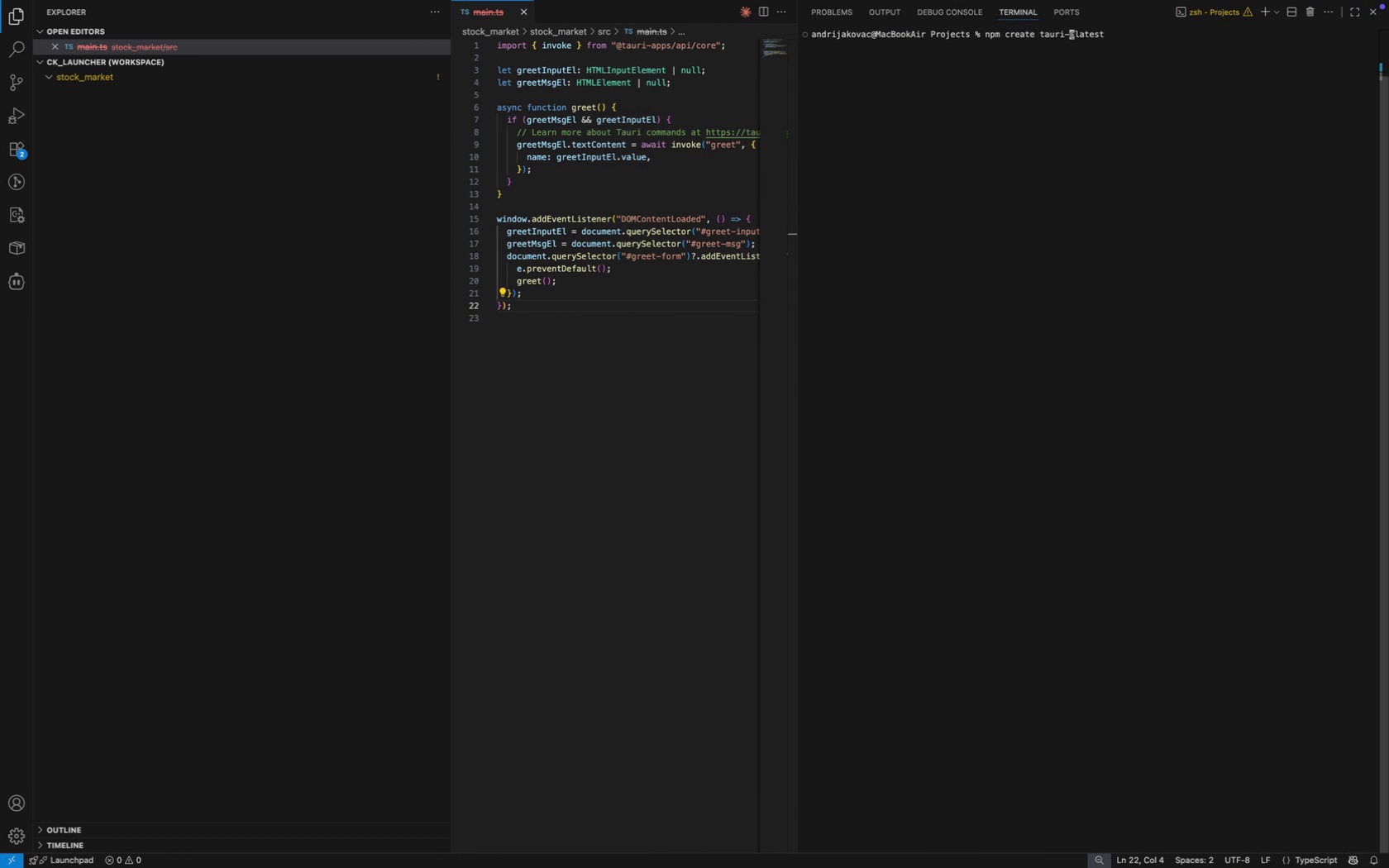 
type(-app)
 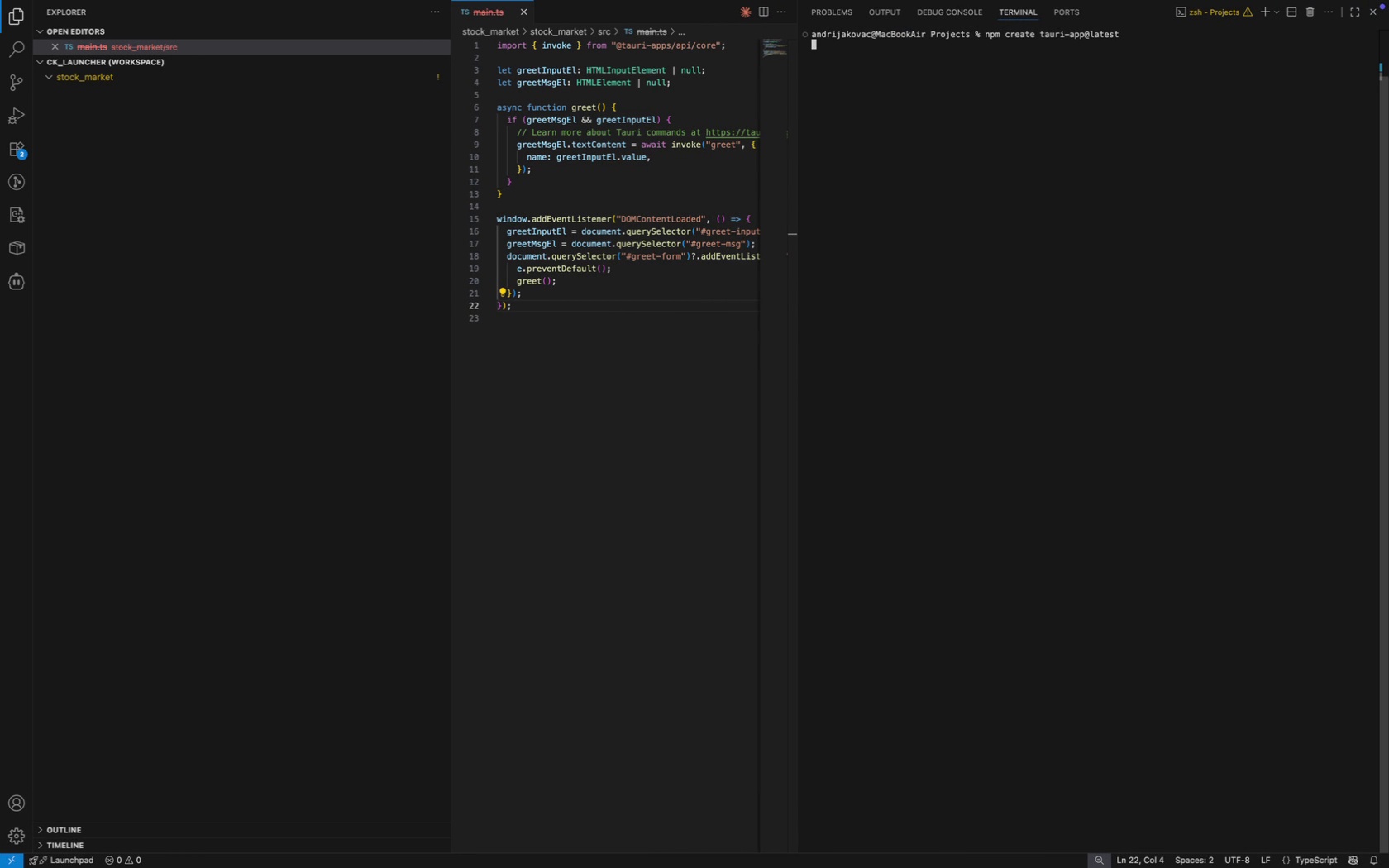 
key(Enter)
 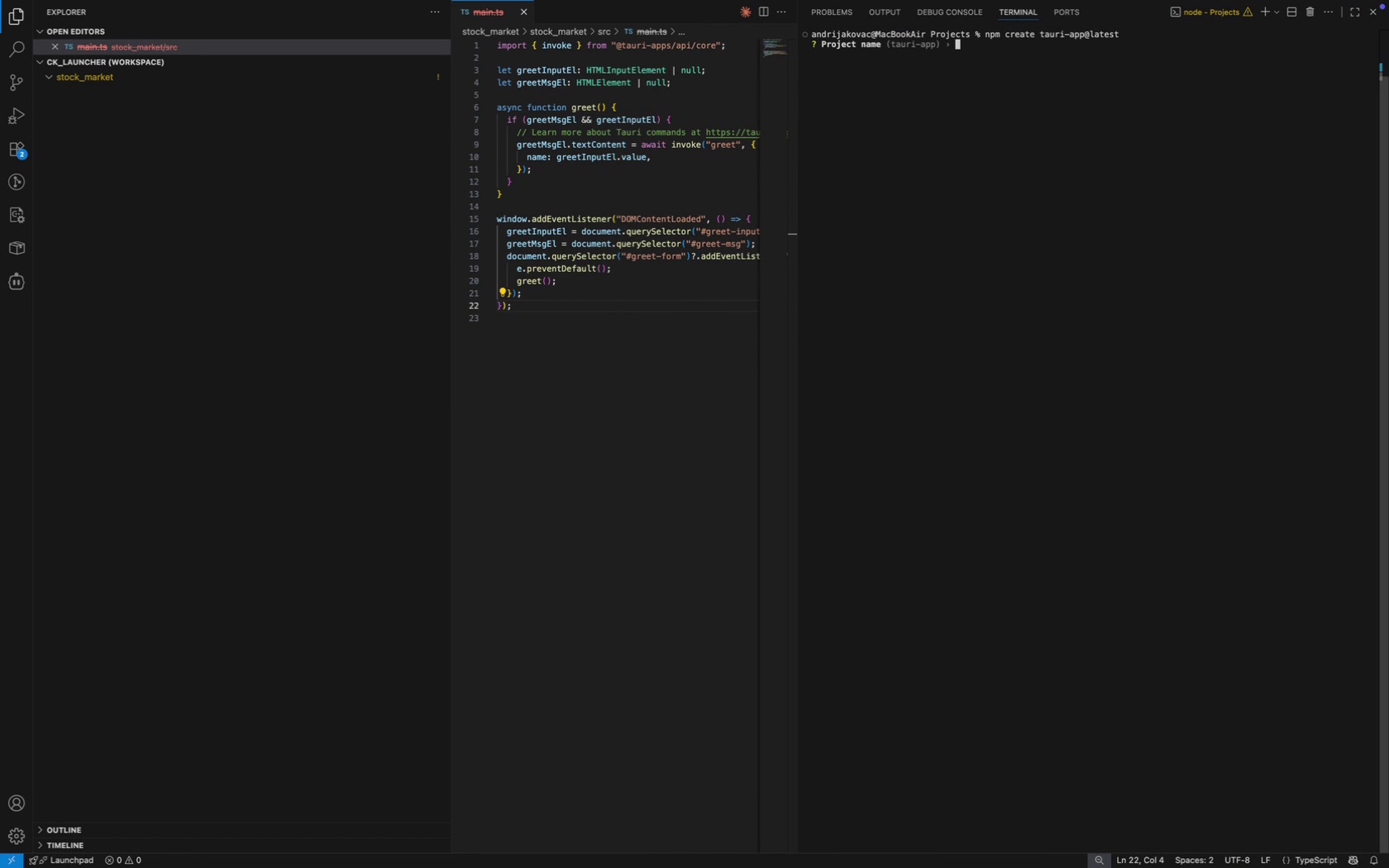 
type(stock_market)
 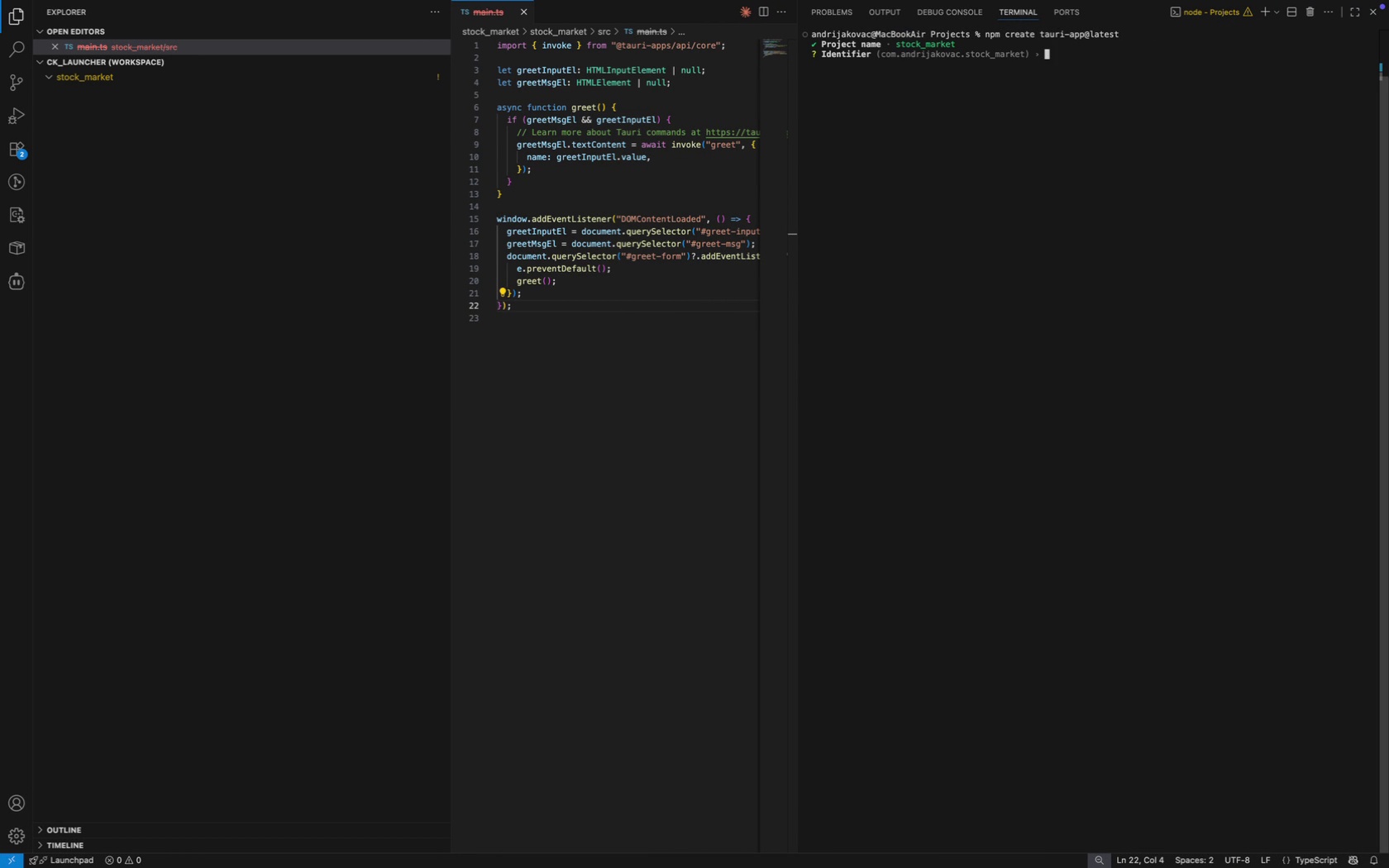 
key(Enter)
 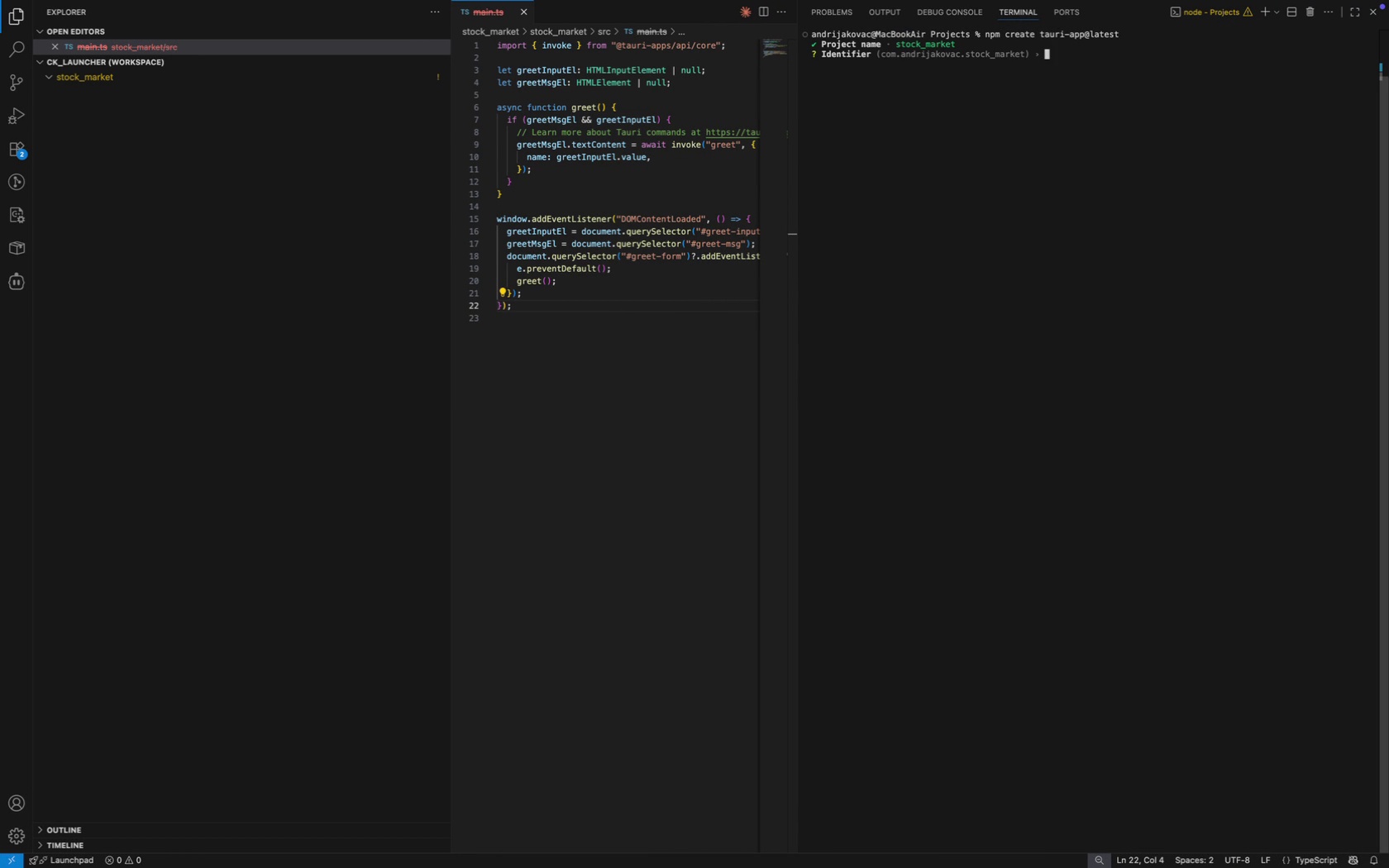 
key(Enter)
 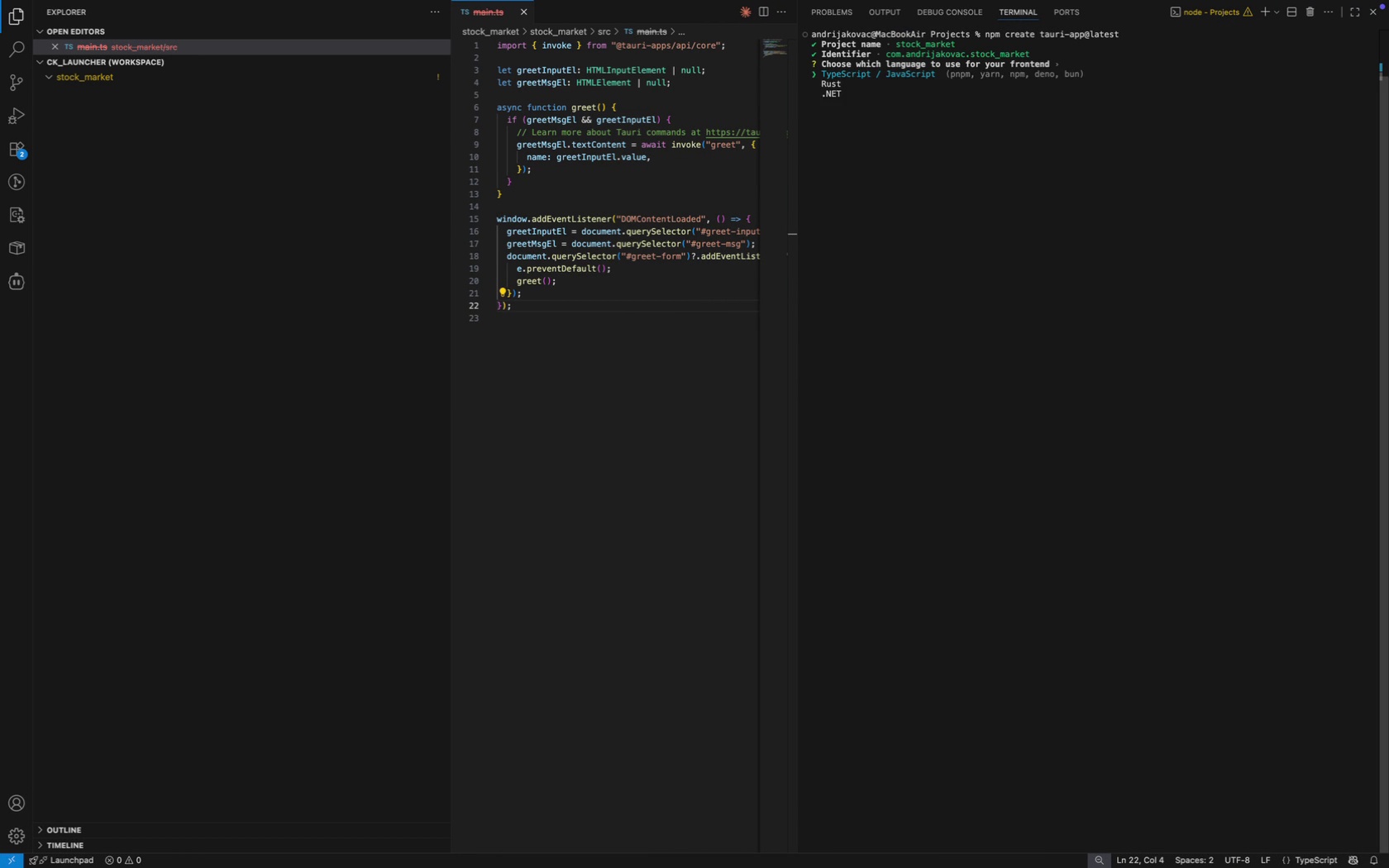 
key(Enter)
 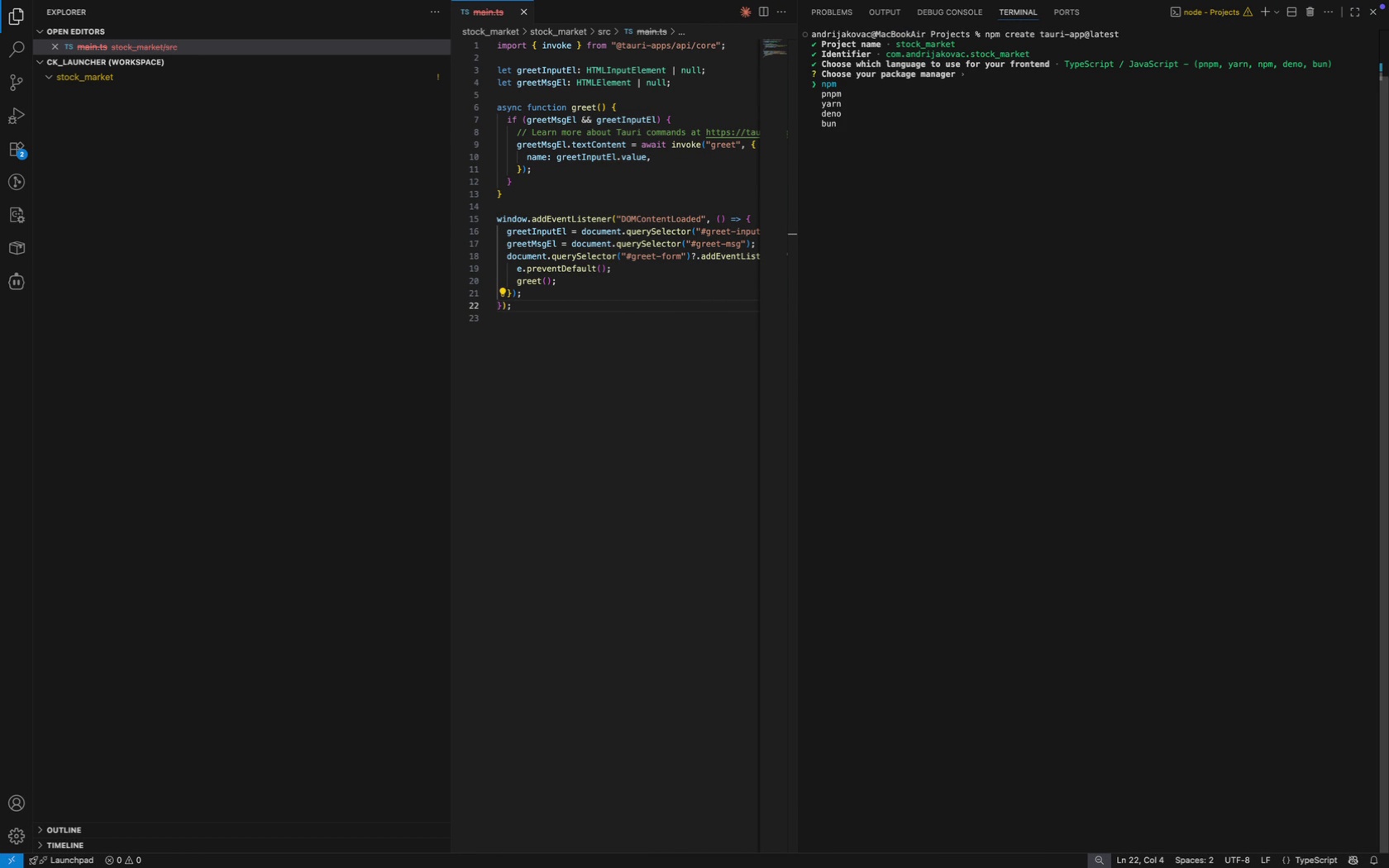 
key(Enter)
 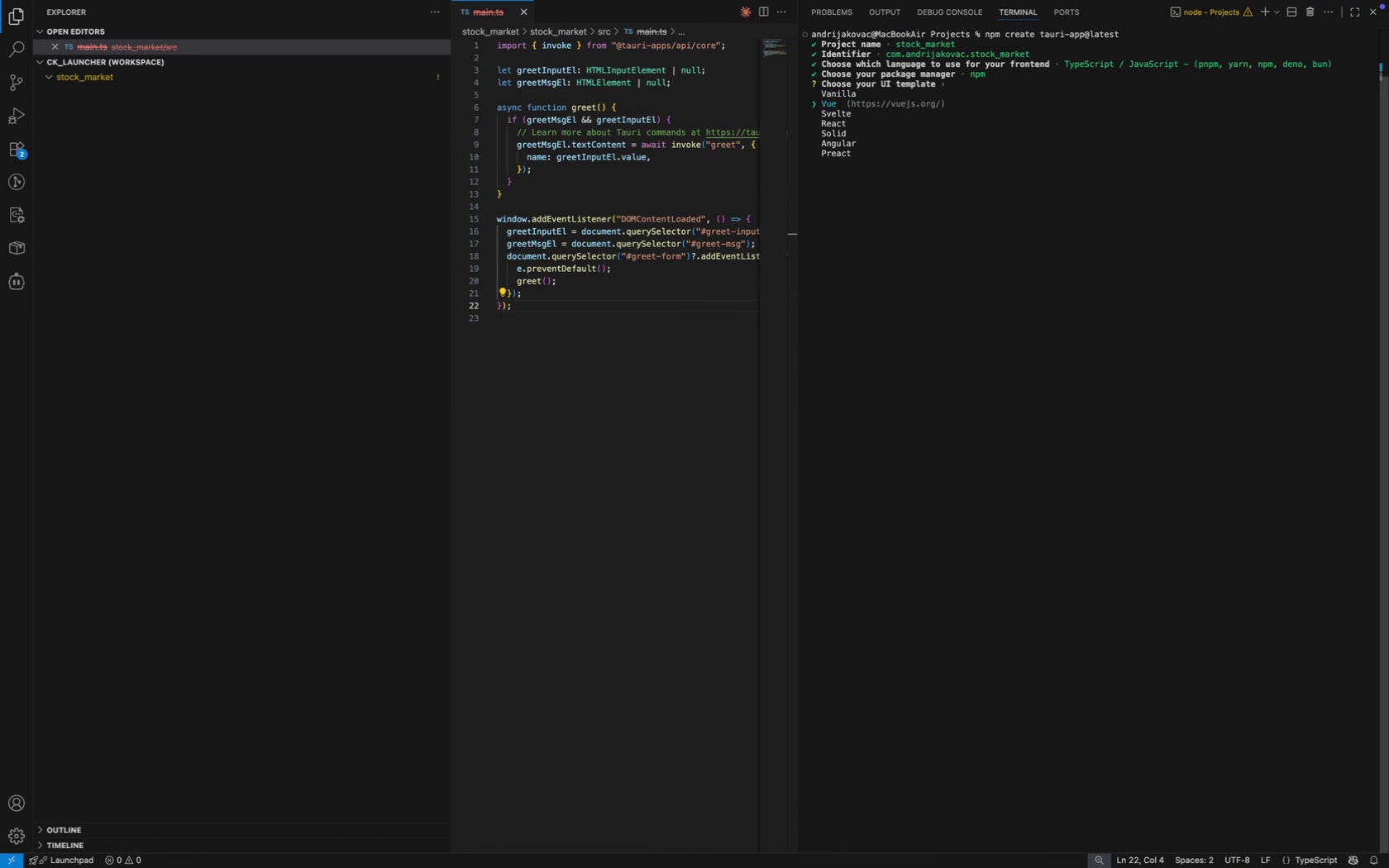 
key(ArrowDown)
 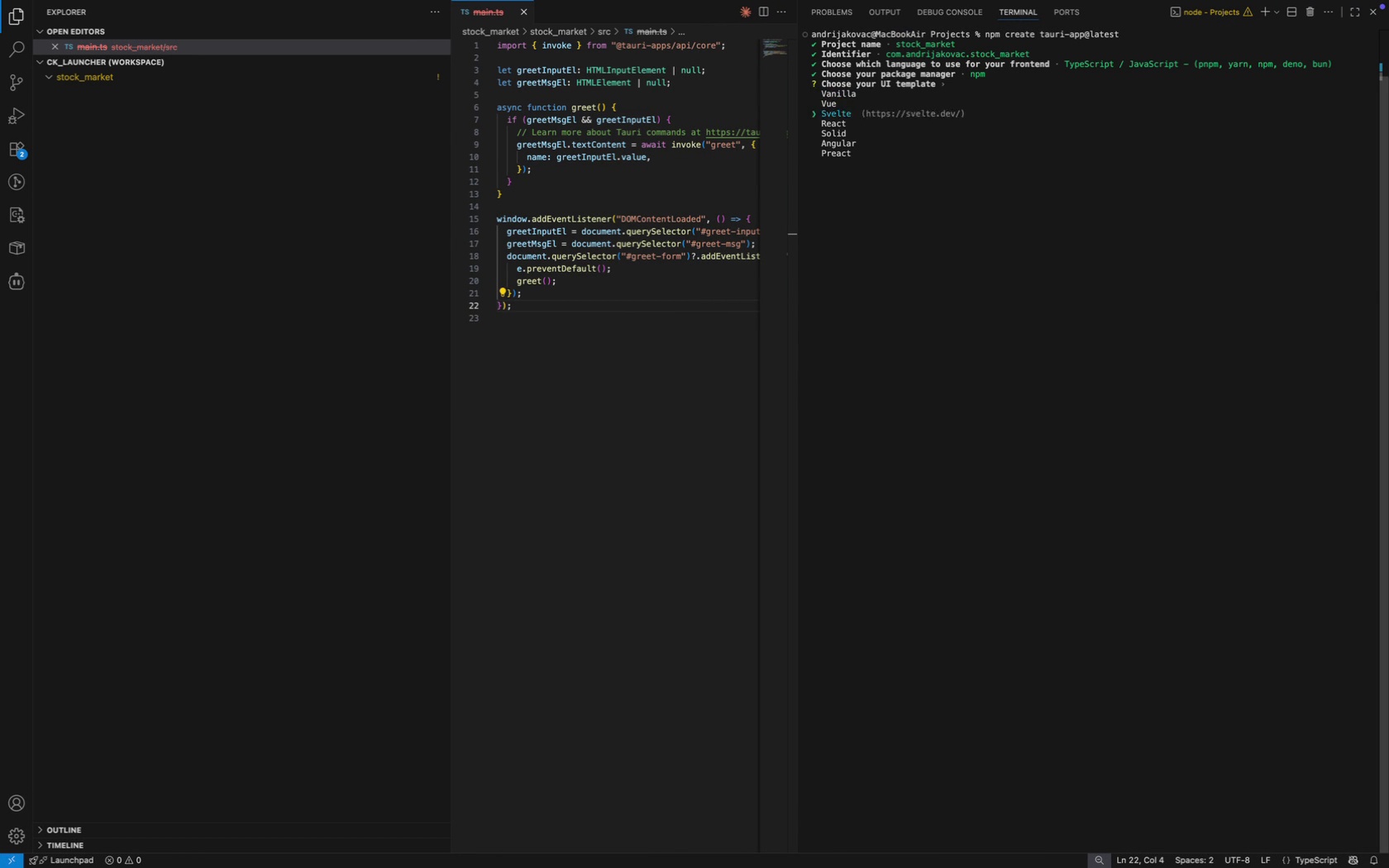 
key(ArrowDown)
 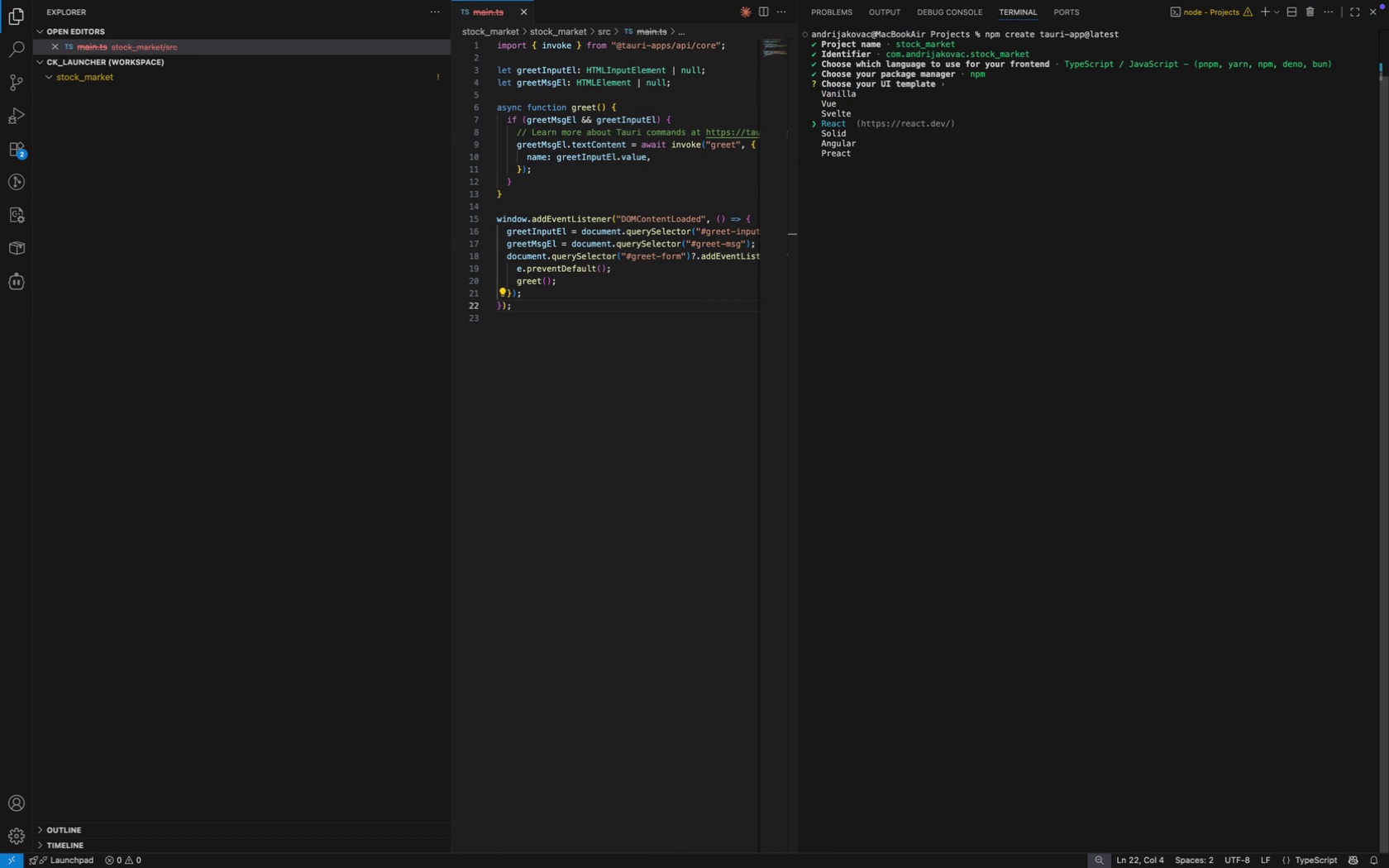 
key(ArrowDown)
 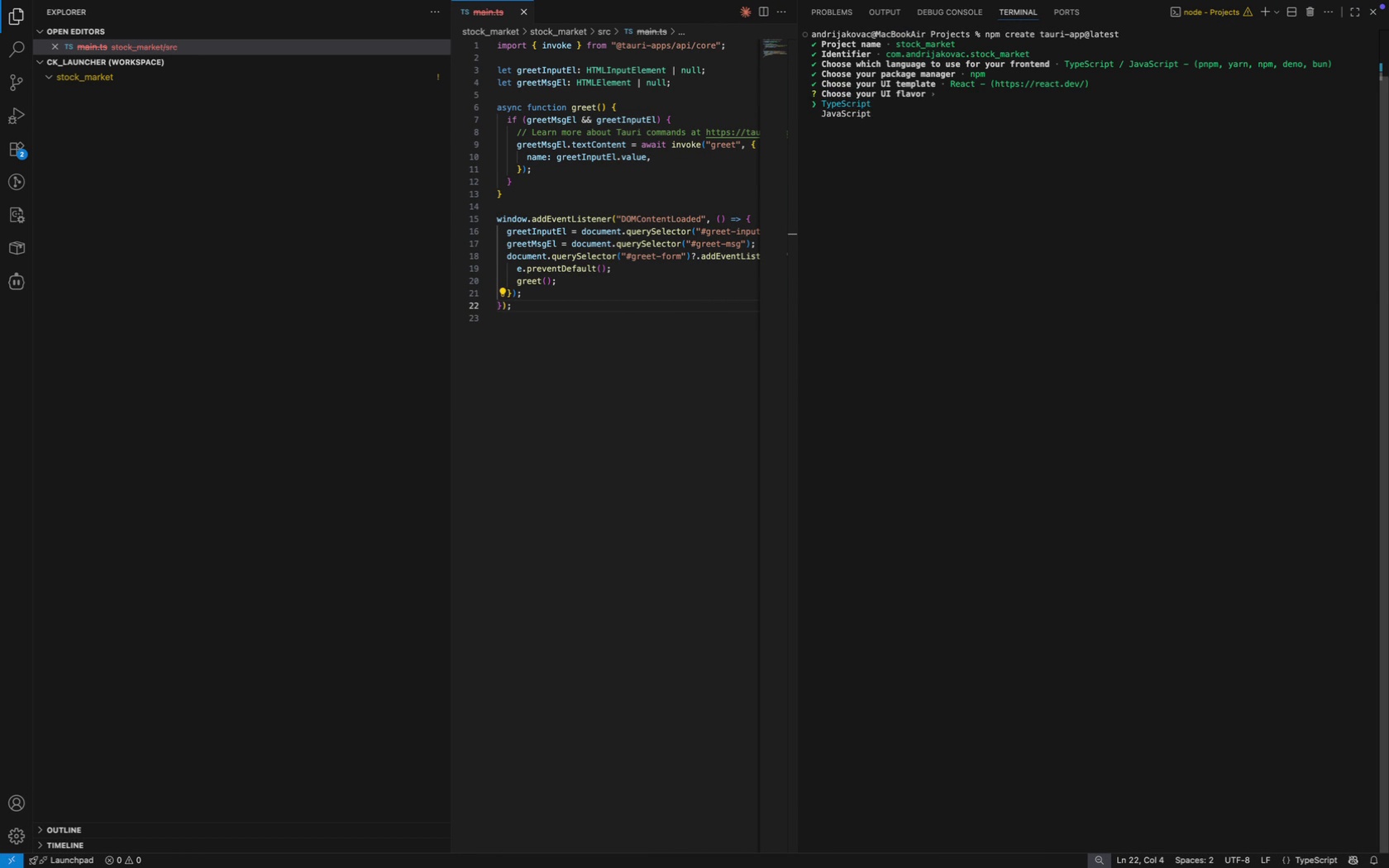 
key(Enter)
 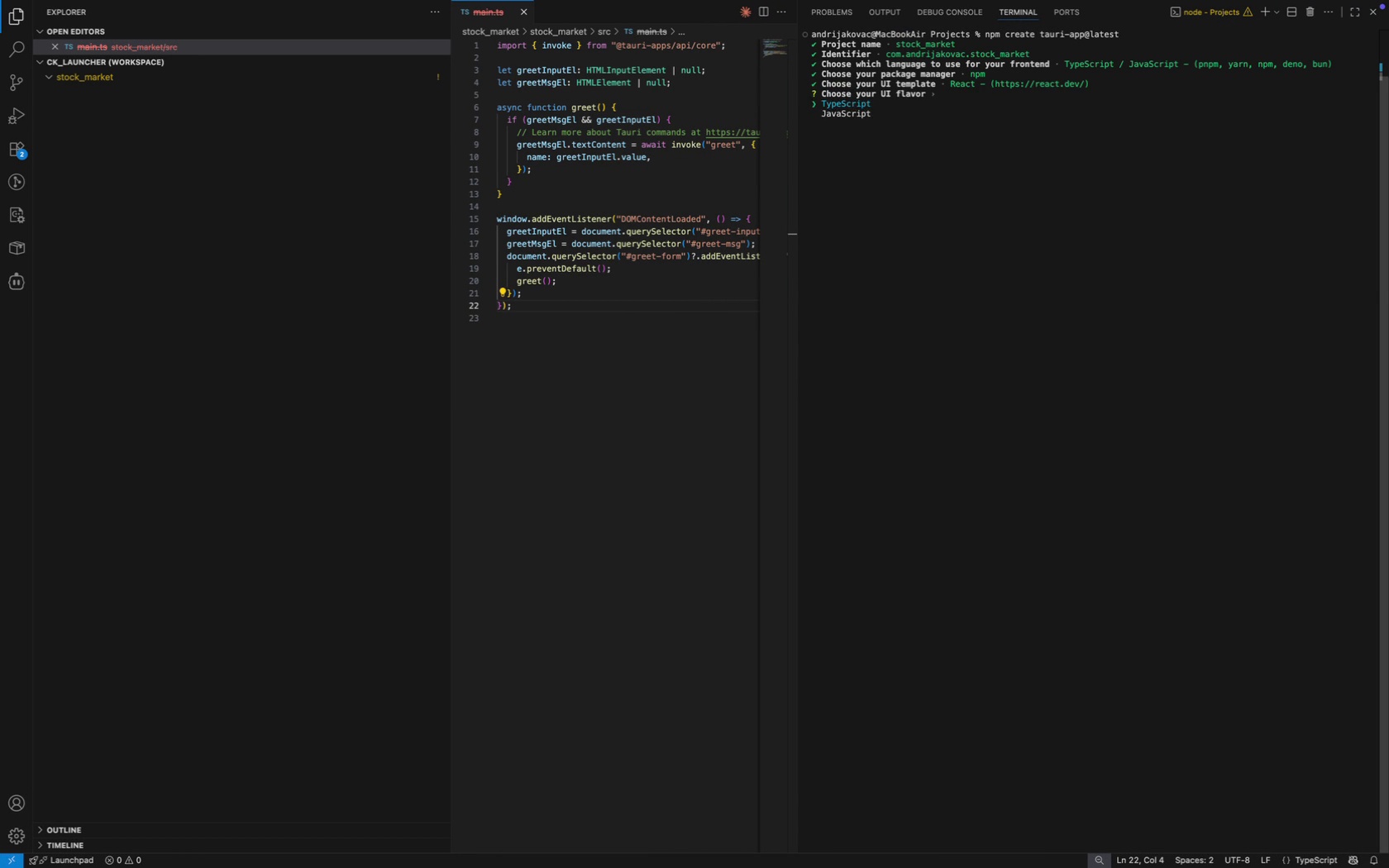 
key(Enter)
 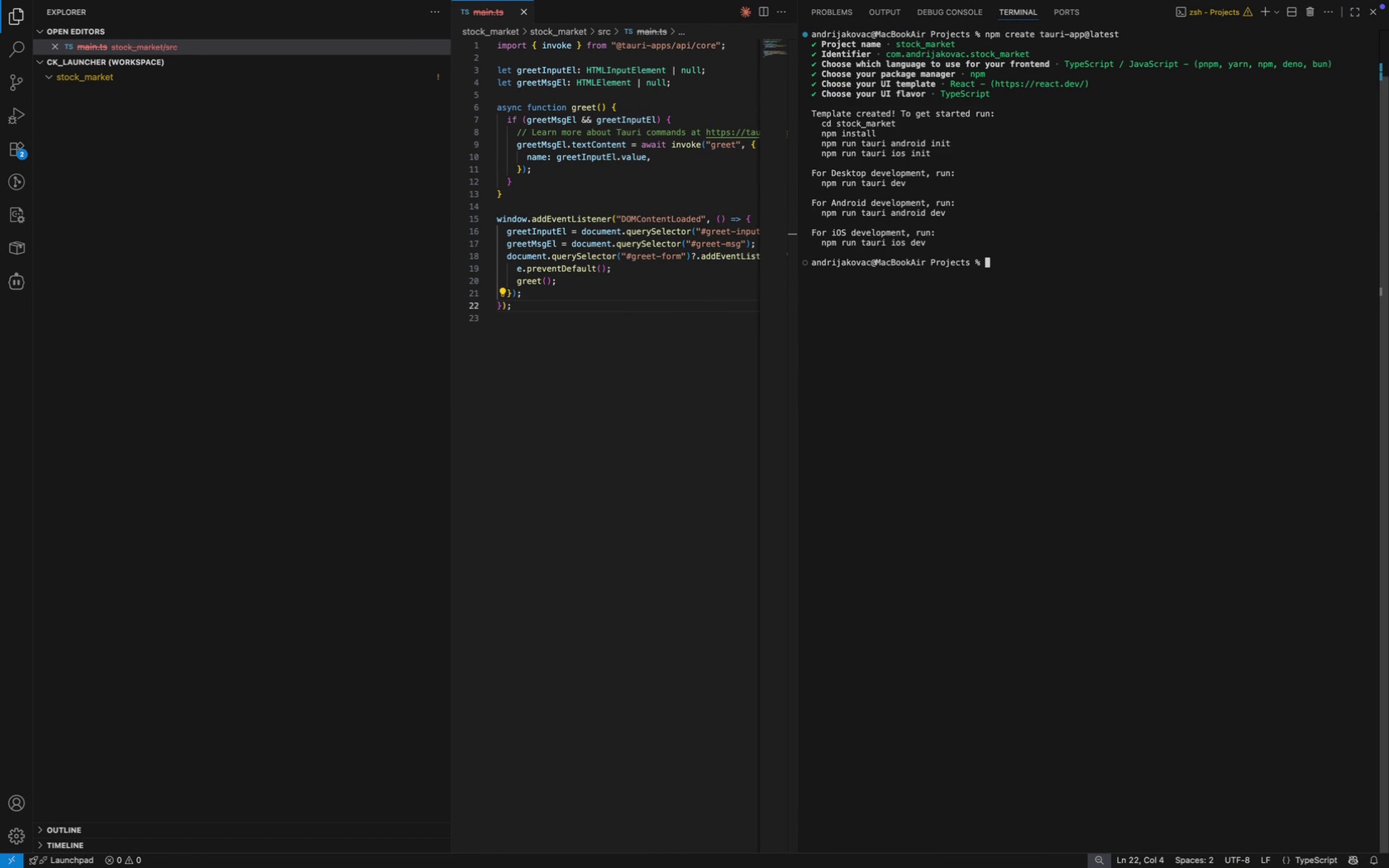 
type(clear)
 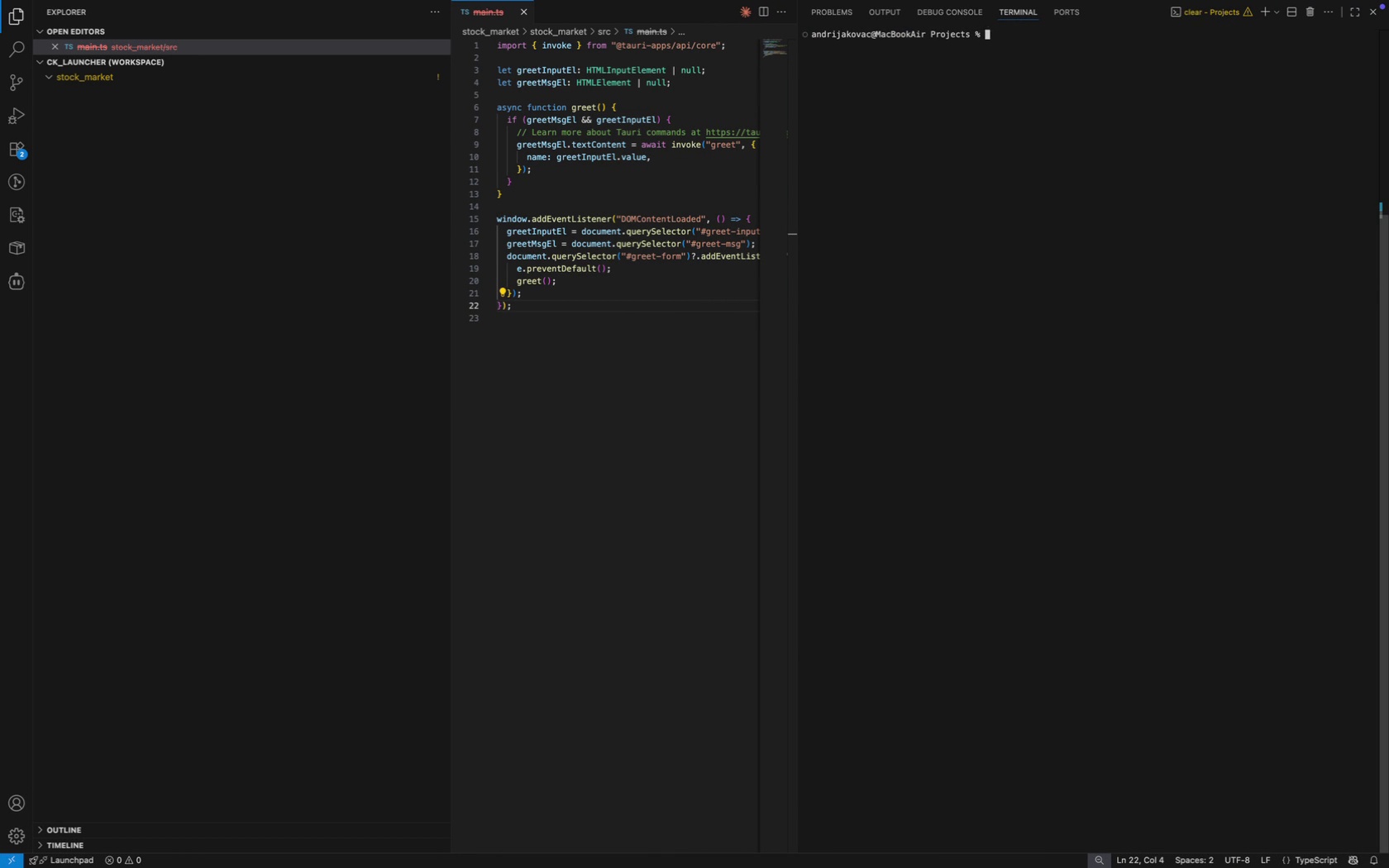 
key(Enter)
 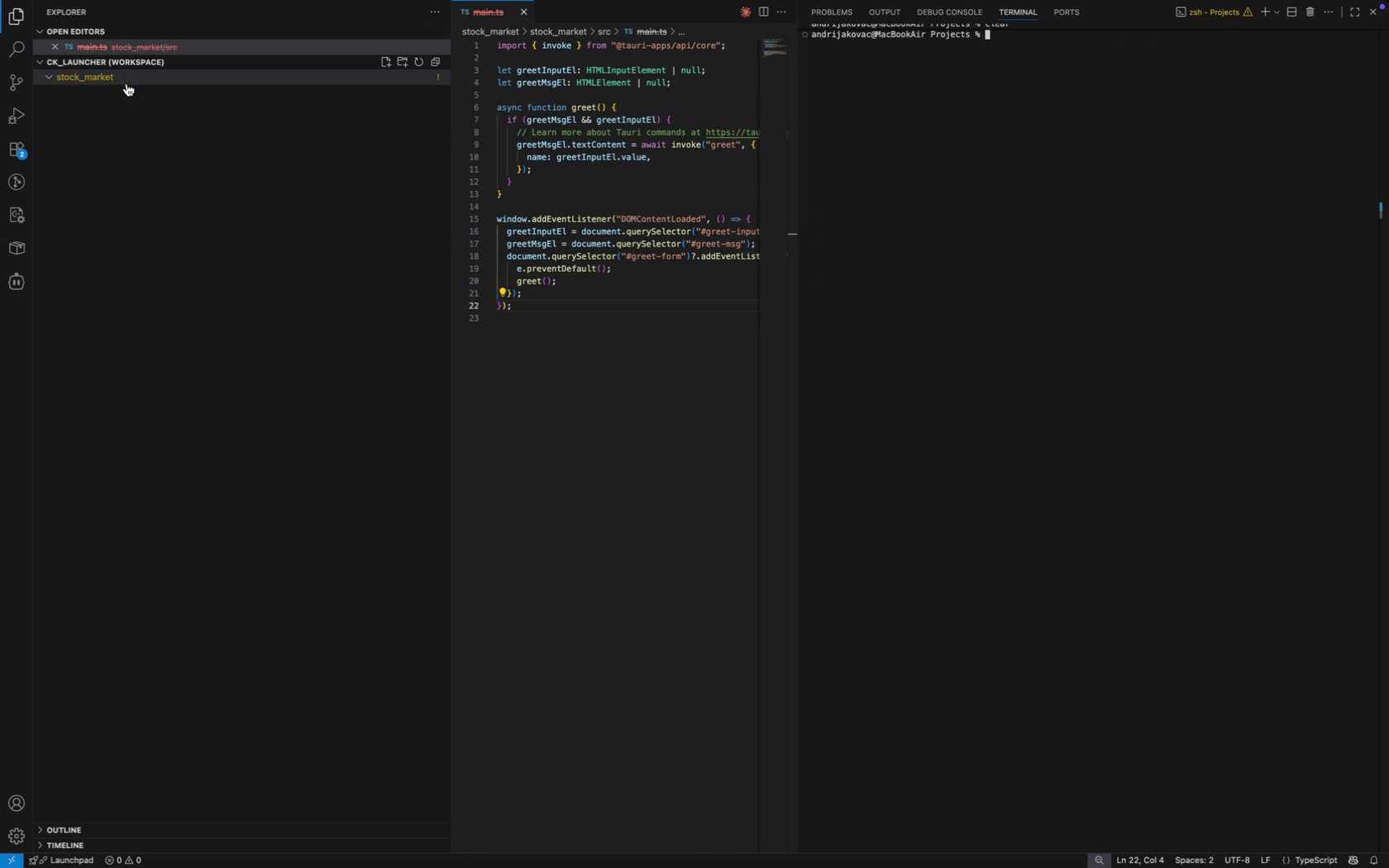 
left_click([986, 348])
 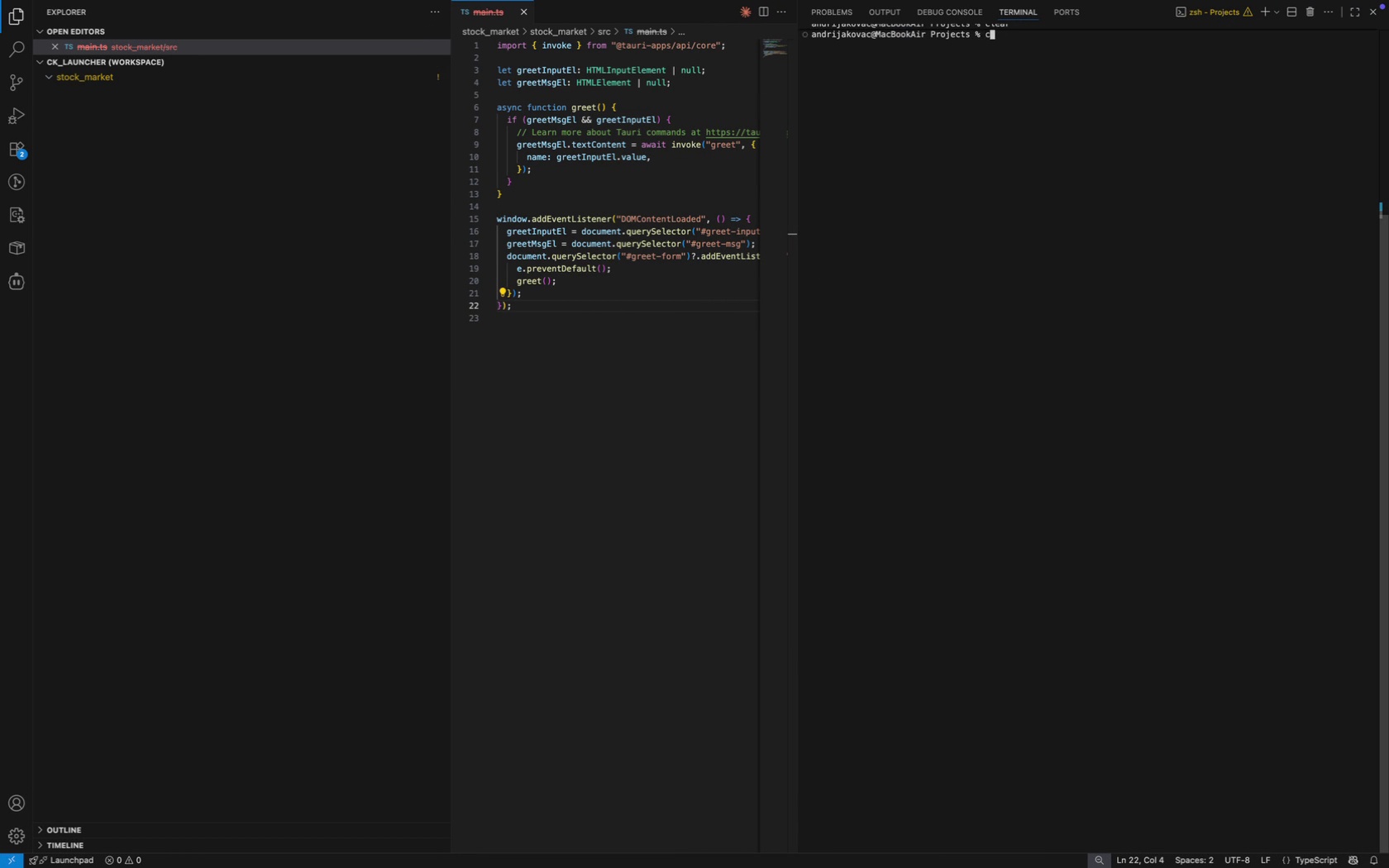 
type(cds )
key(Backspace)
key(Backspace)
type( sto)
 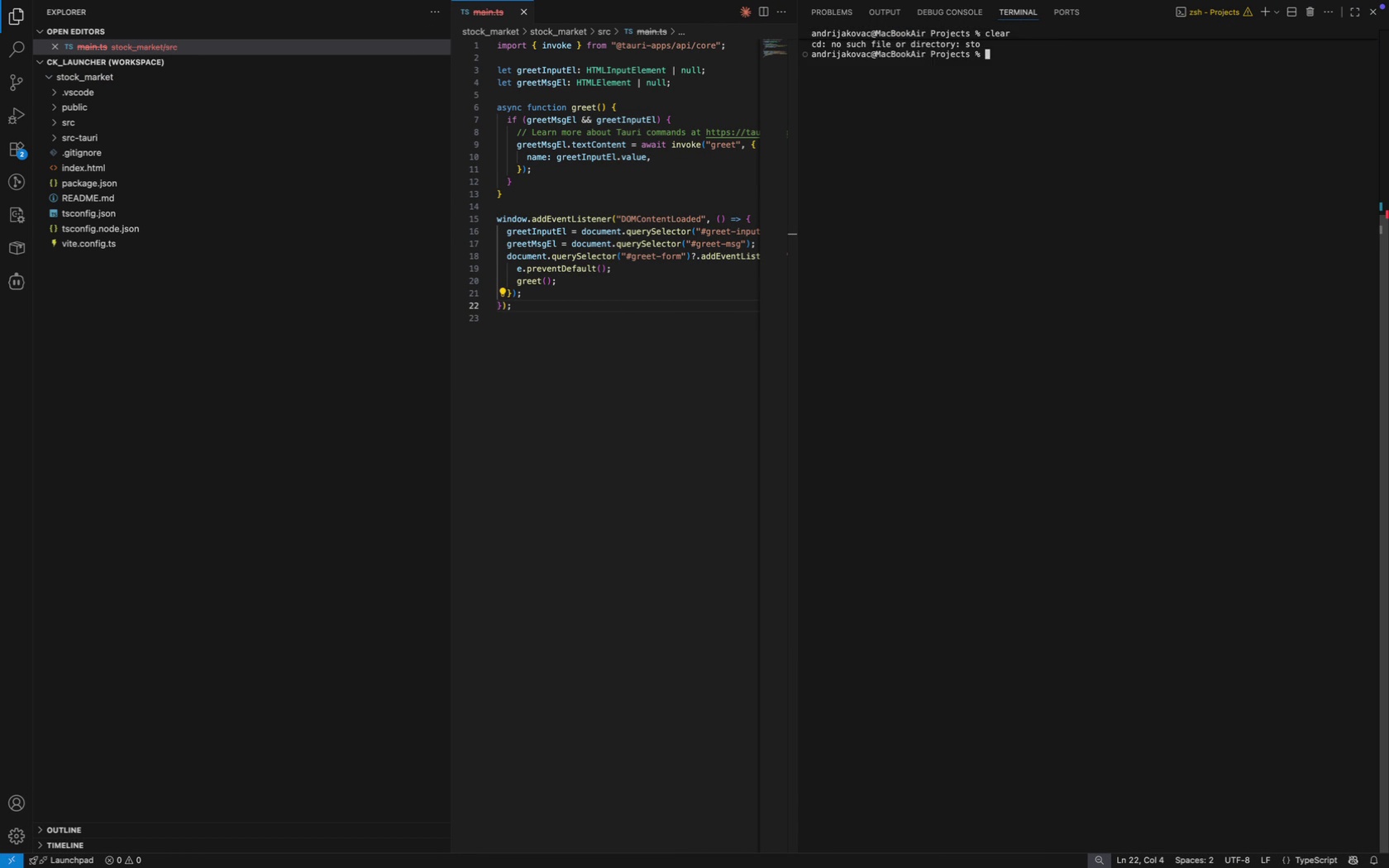 
key(Enter)
 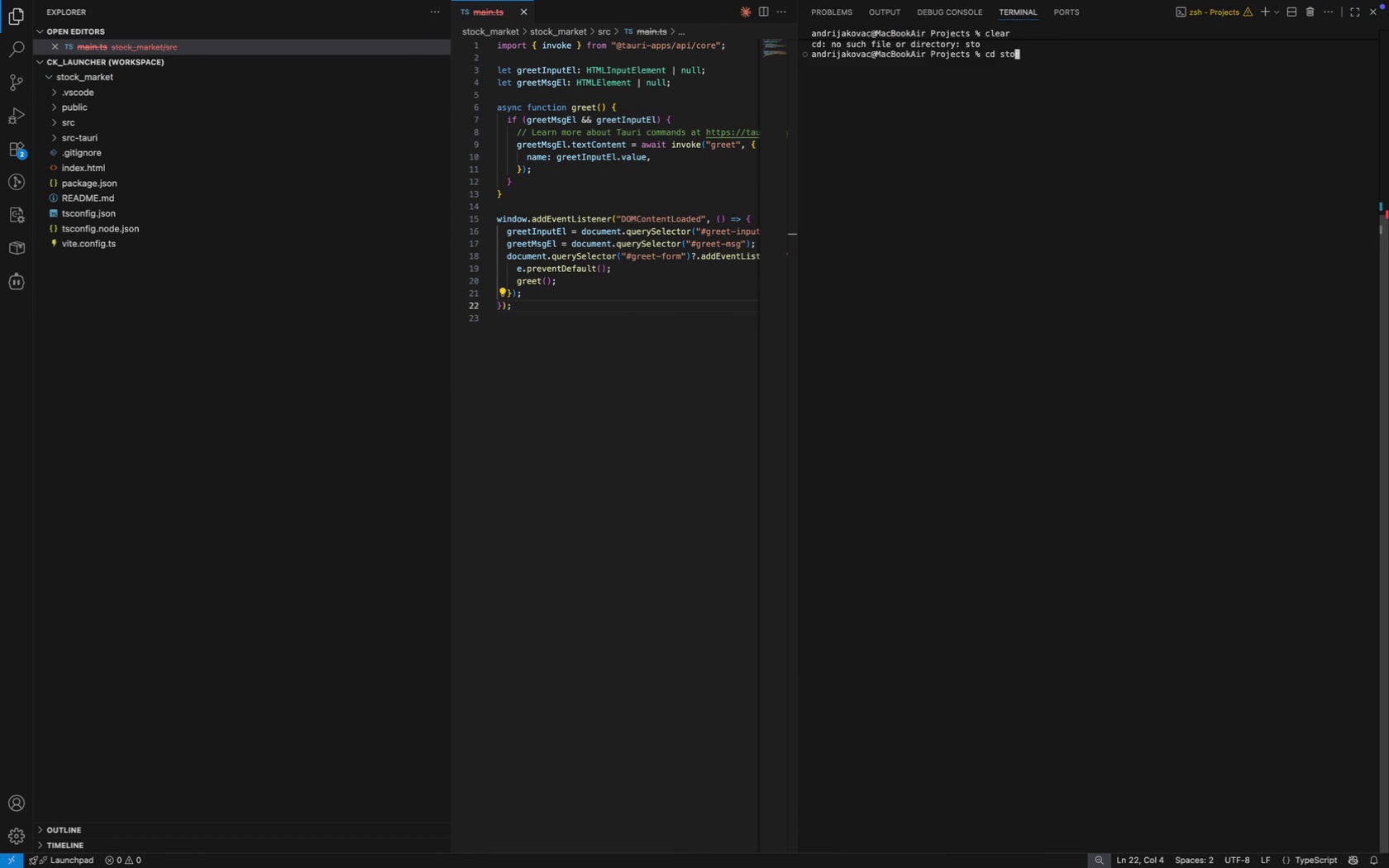 
key(ArrowUp)
 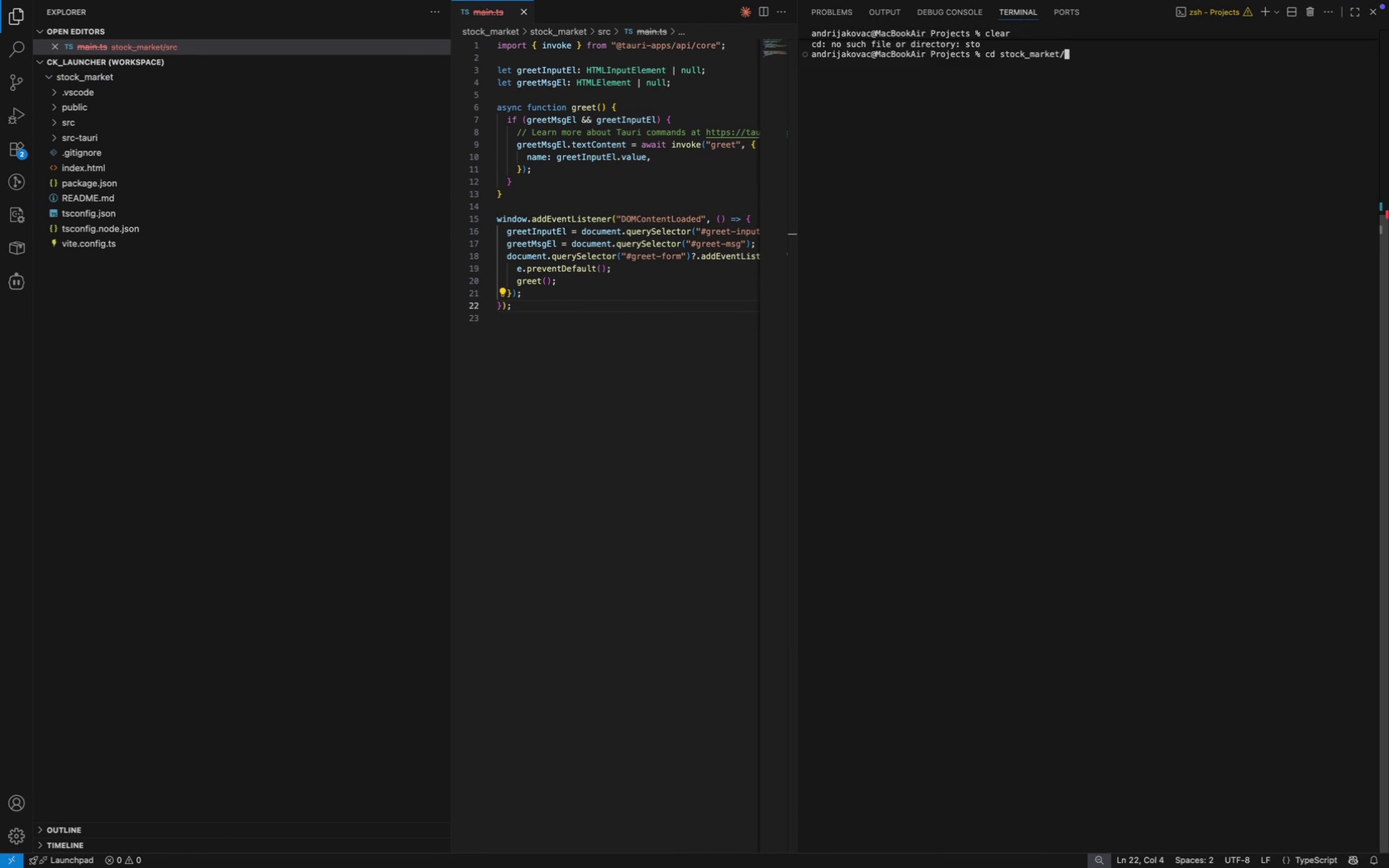 
key(Tab)
 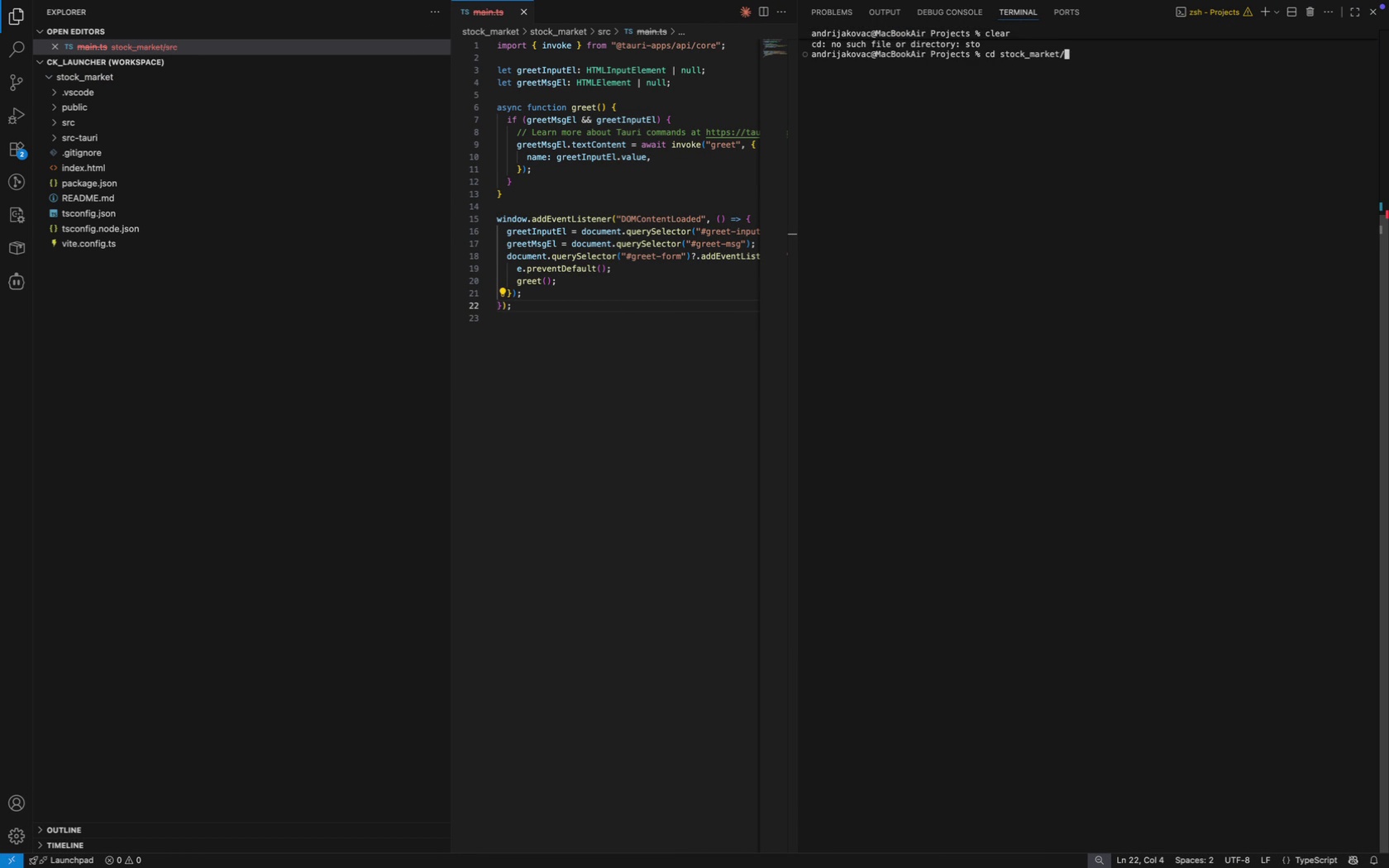 
key(Enter)
 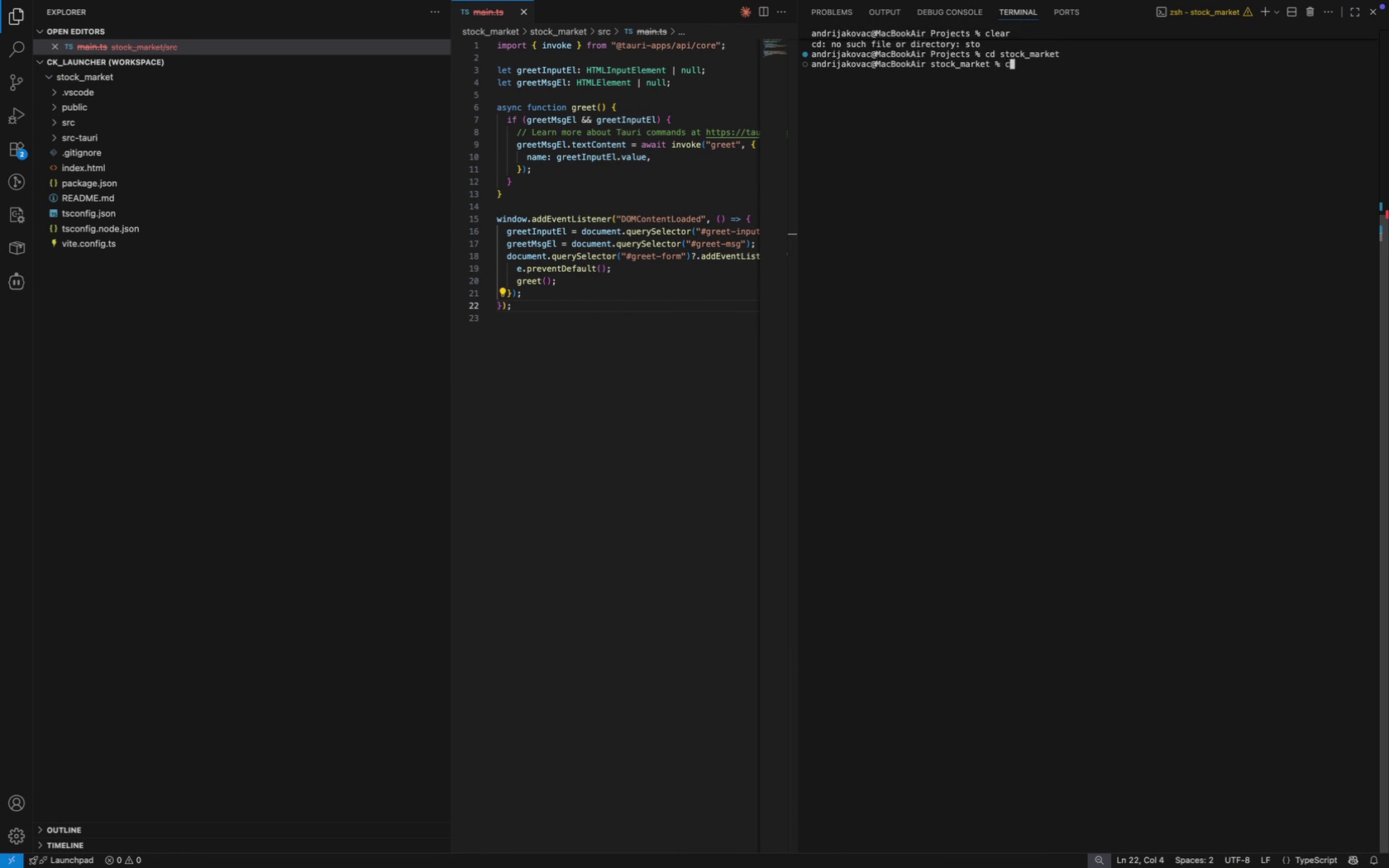 
type(clear)
 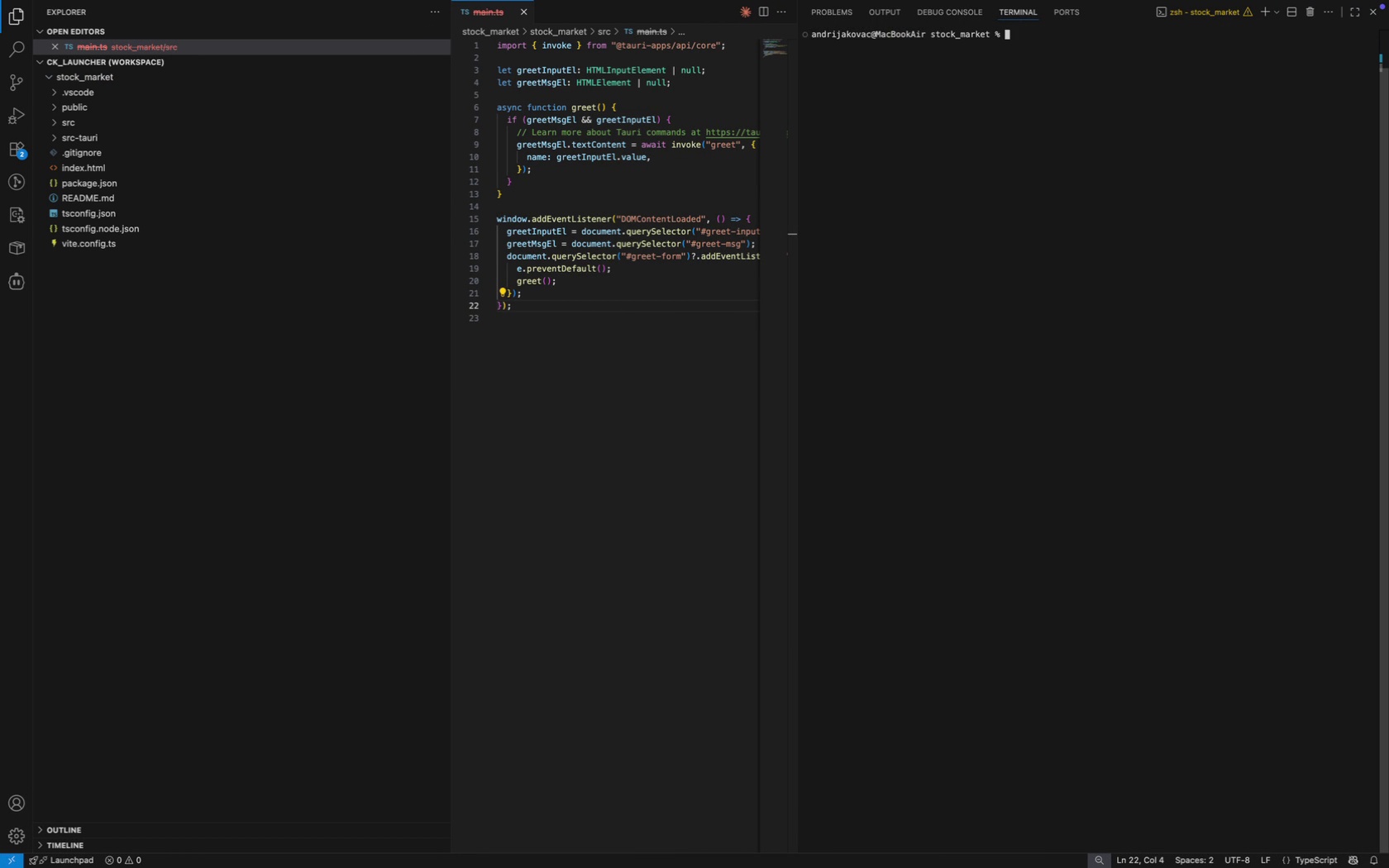 
key(Enter)
 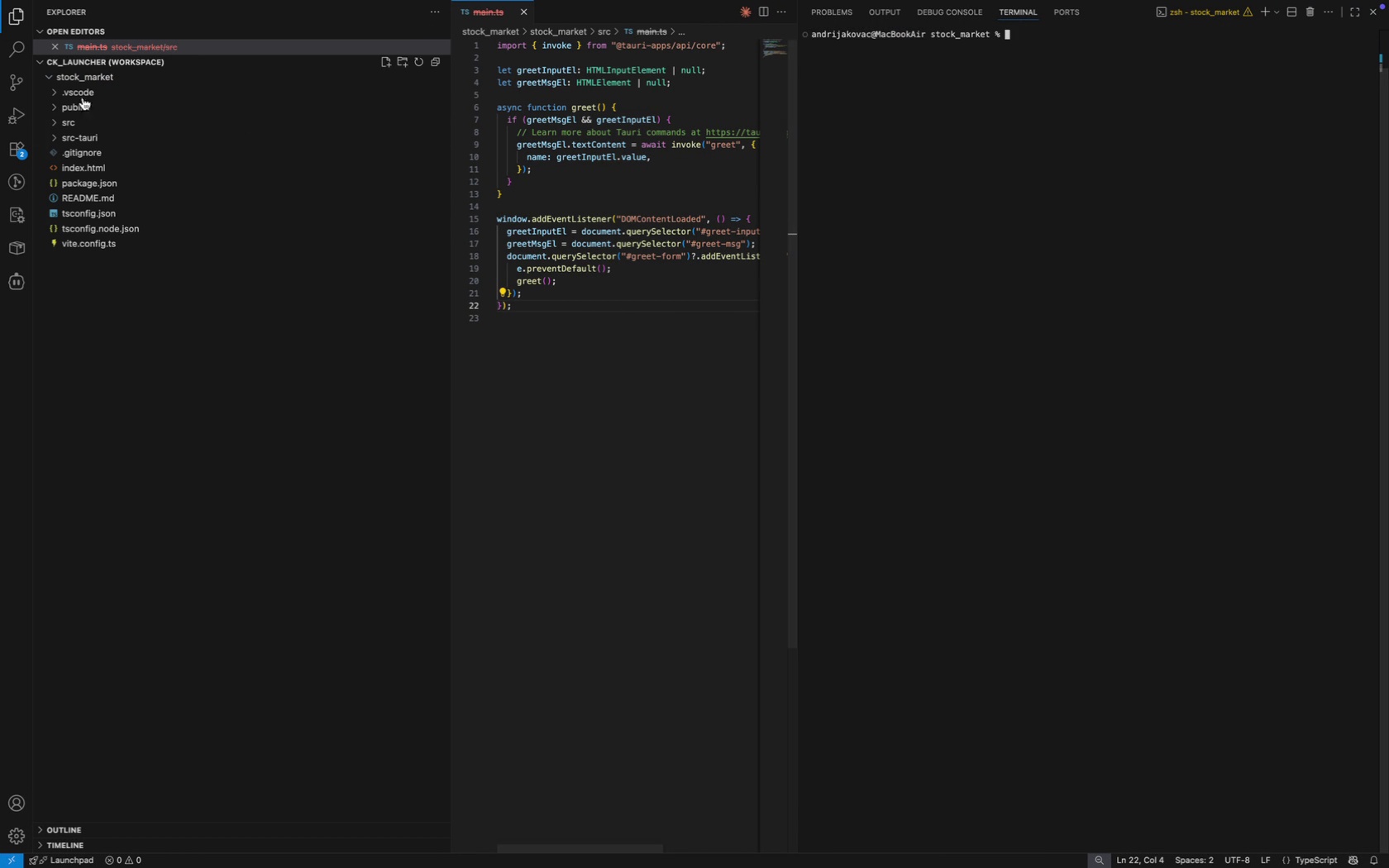 
left_click([133, 142])
 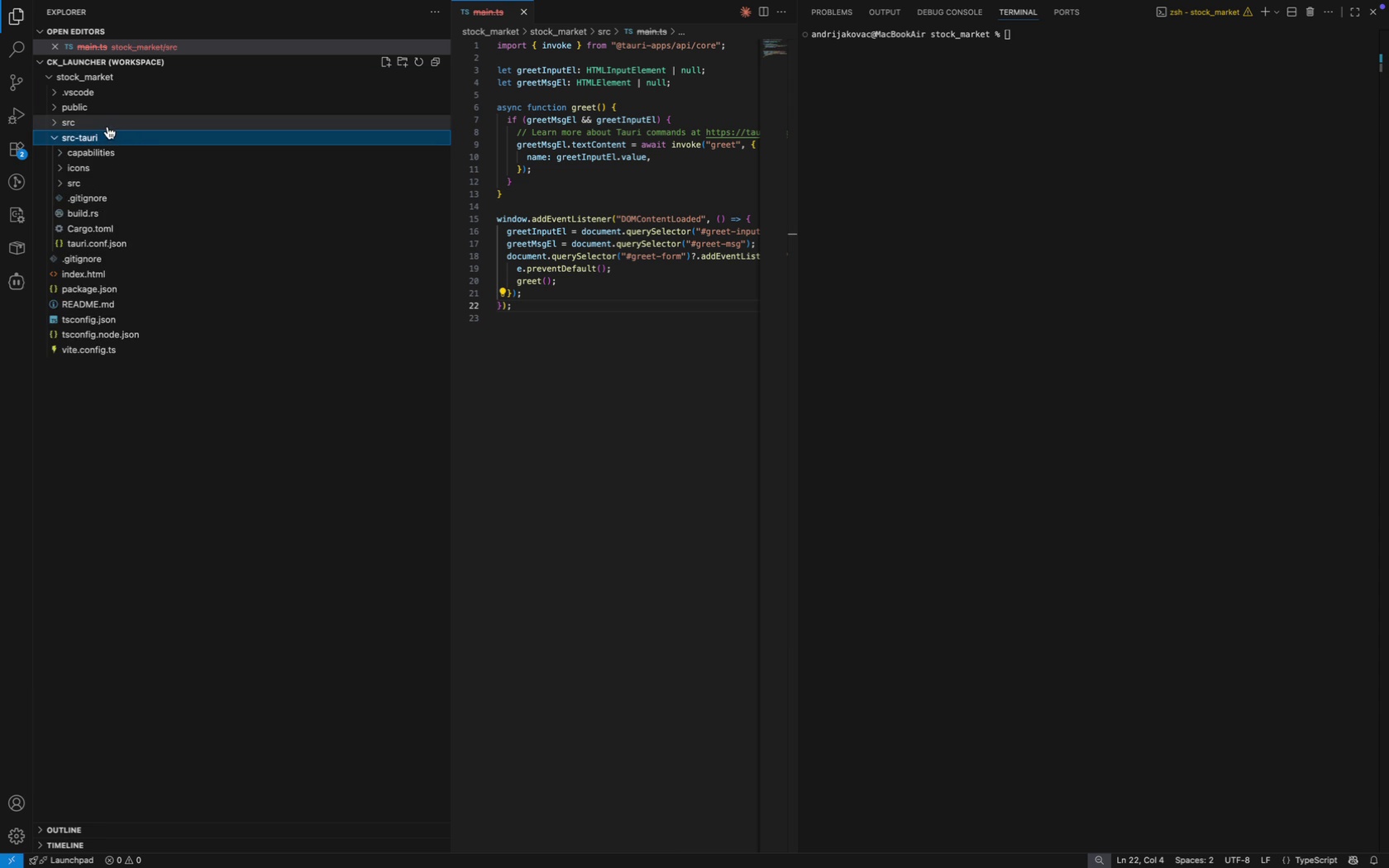 
left_click([107, 126])
 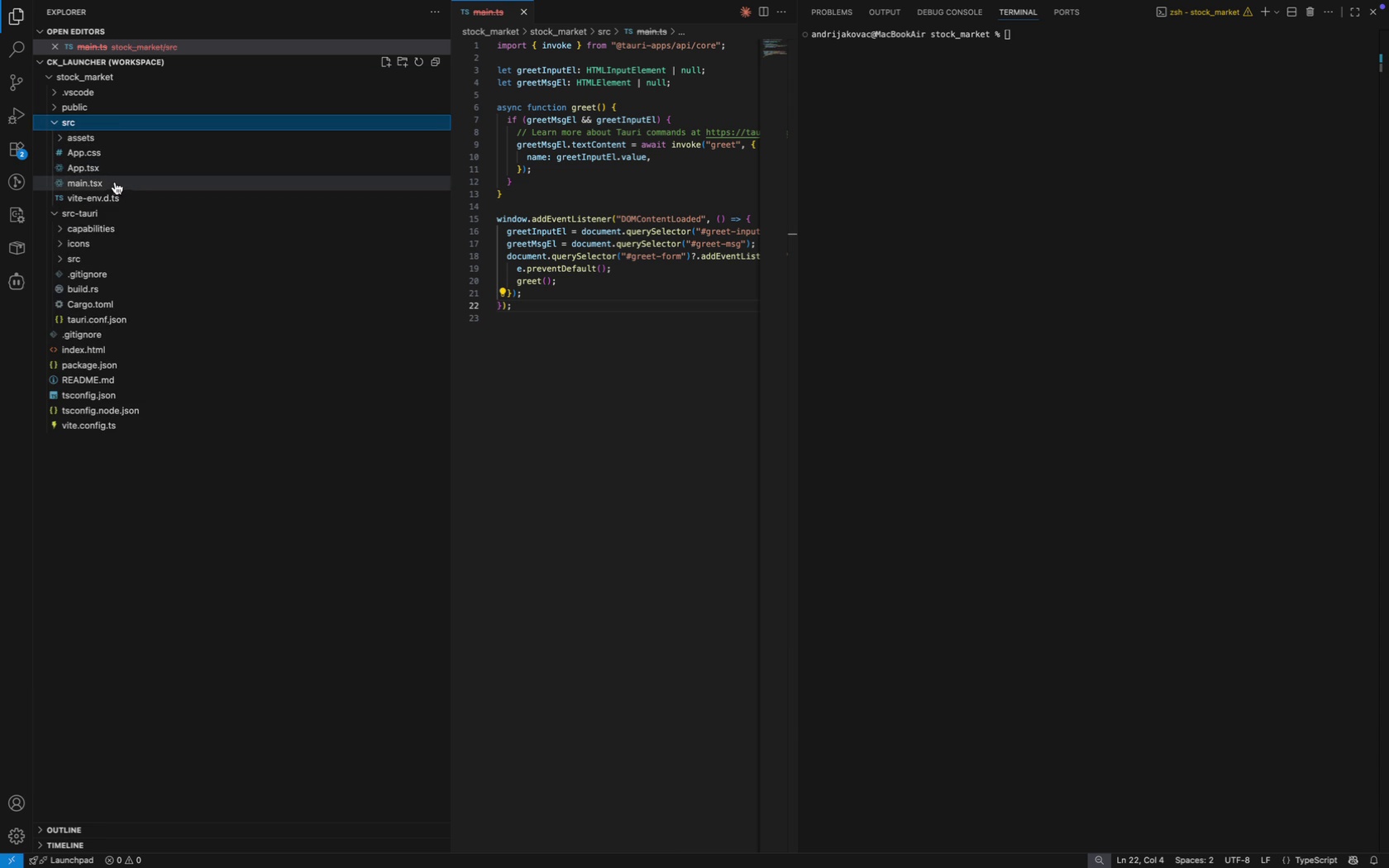 
left_click([109, 174])
 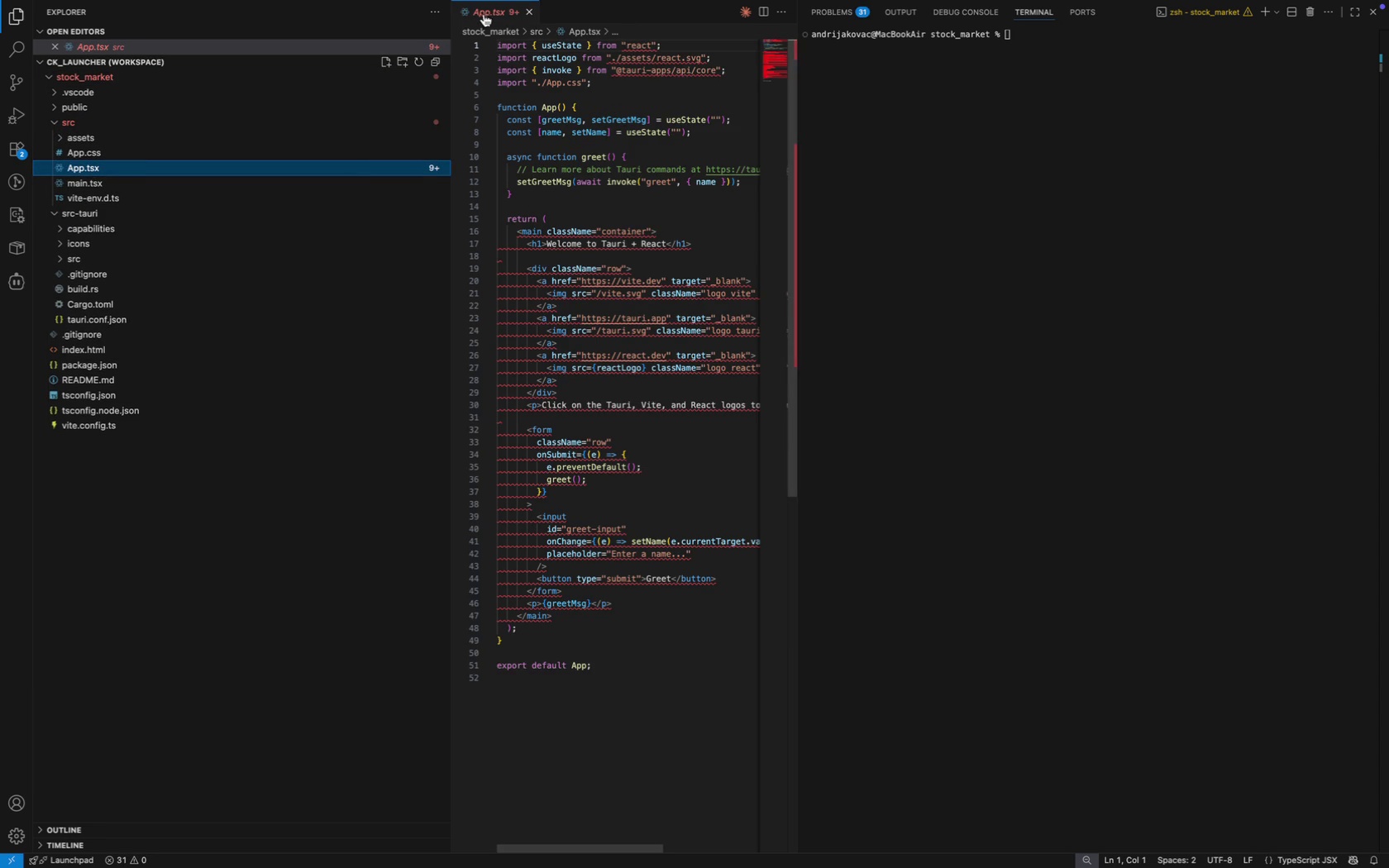 
left_click([1172, 289])
 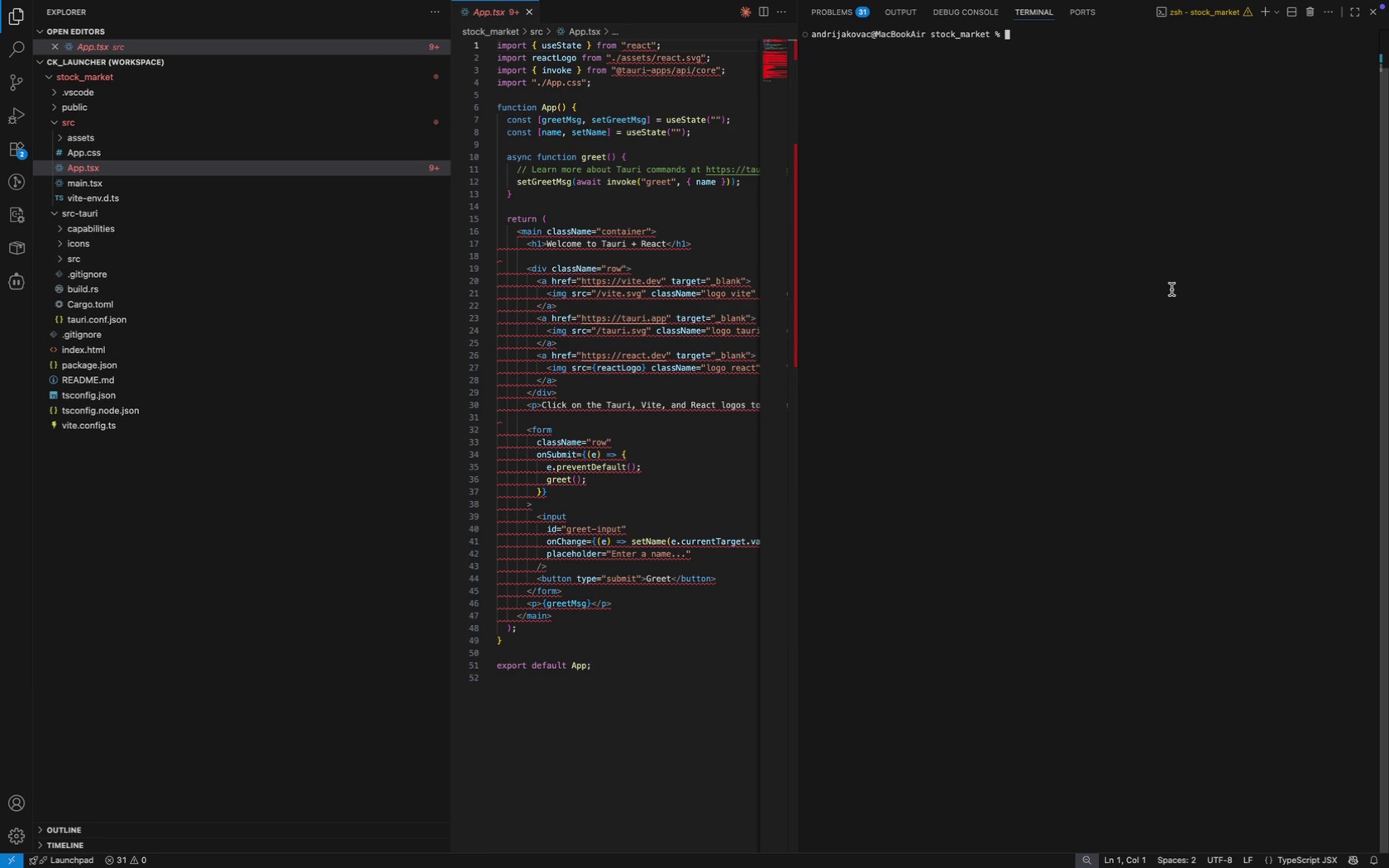 
type(npm i)
 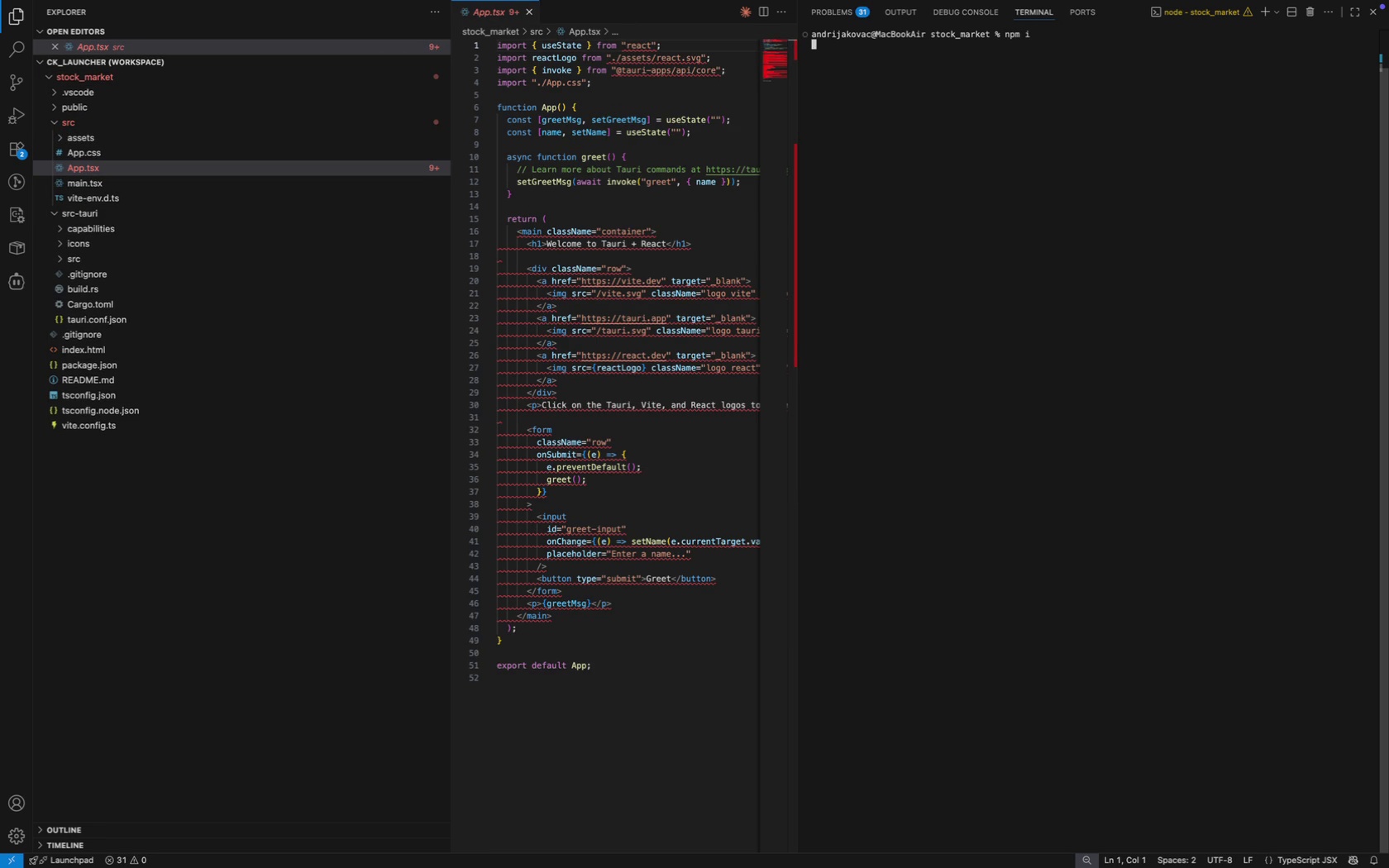 
key(Enter)
 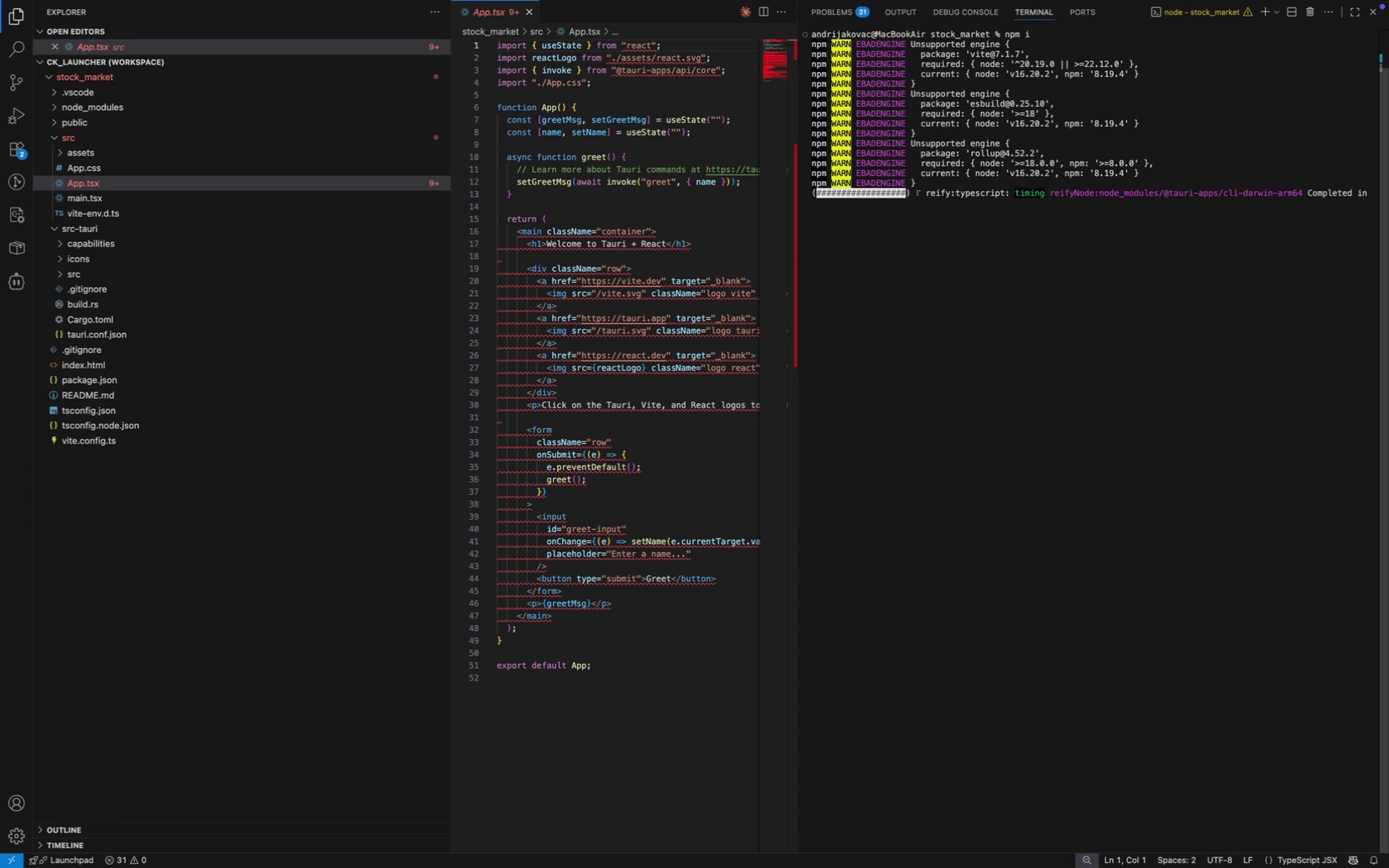 
wait(6.24)
 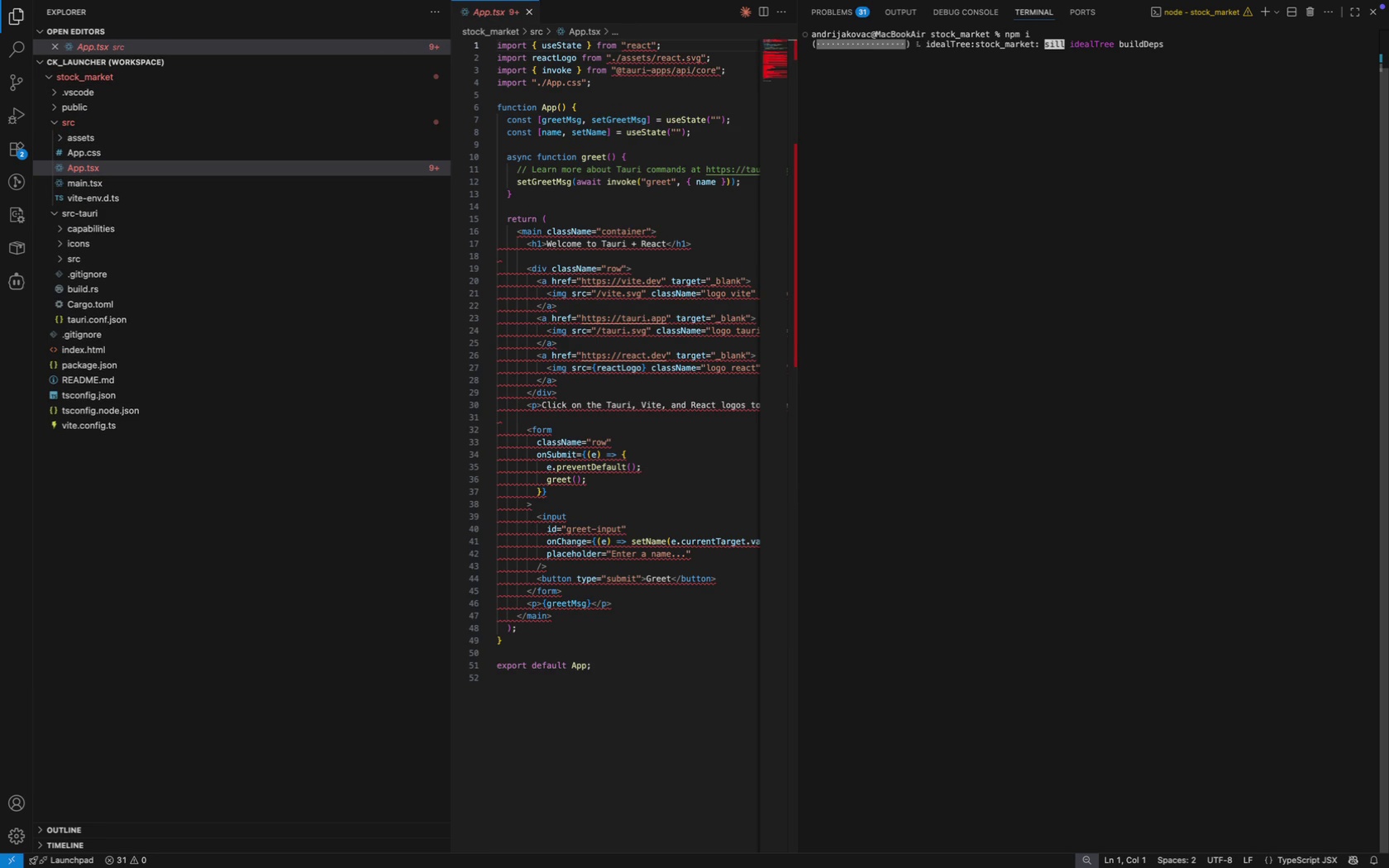 
type(clear)
 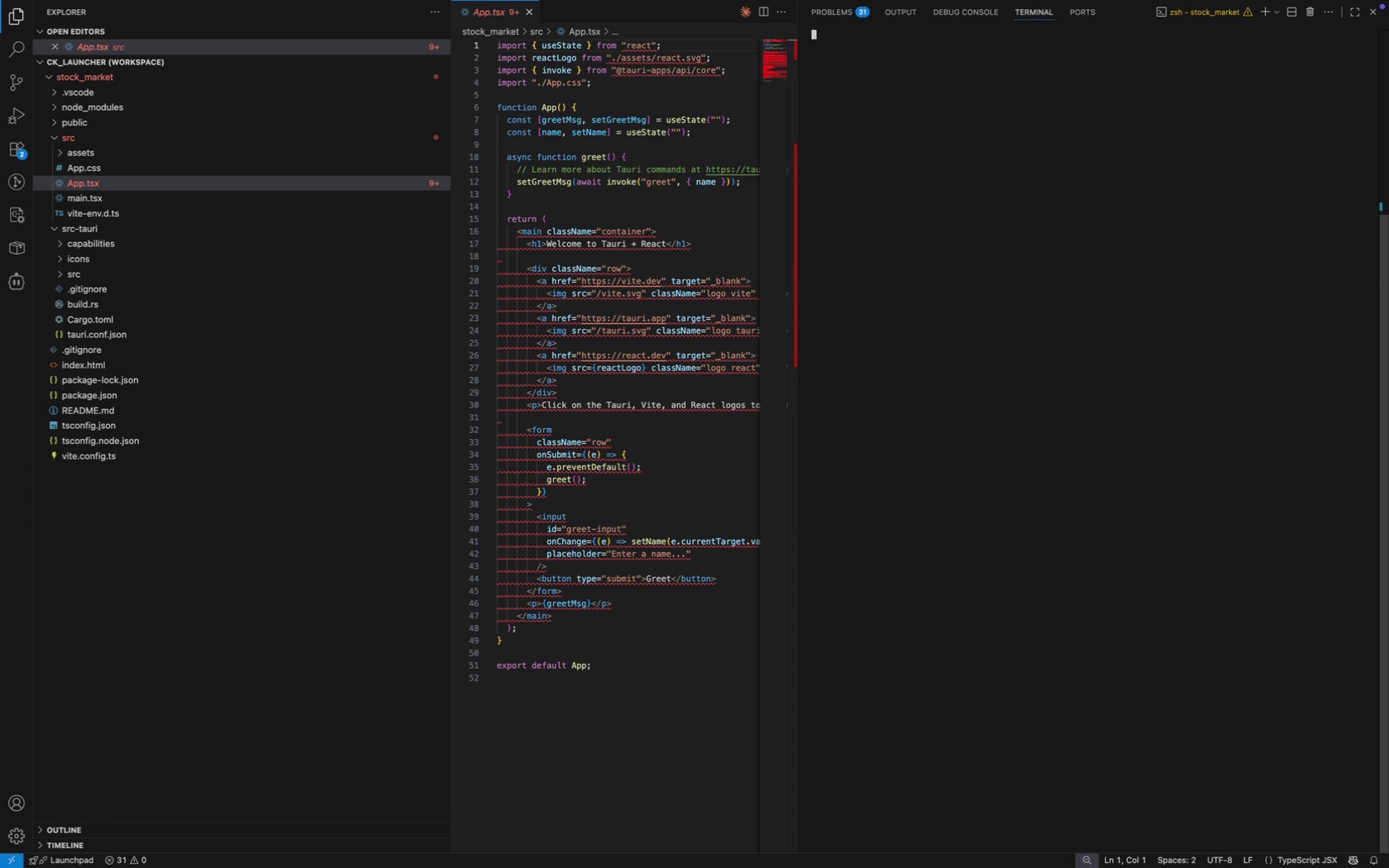 
key(Enter)
 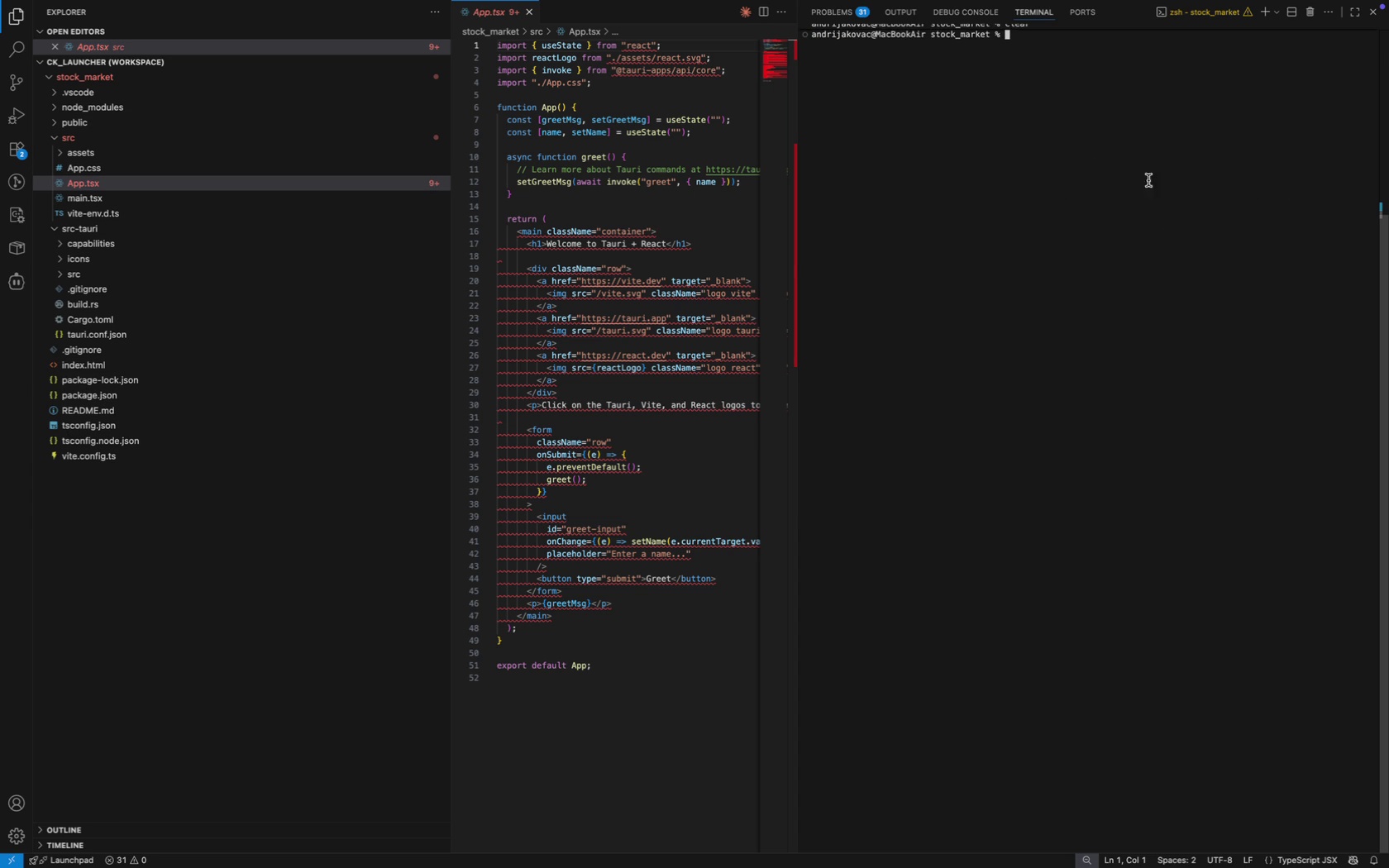 
left_click([1012, 170])
 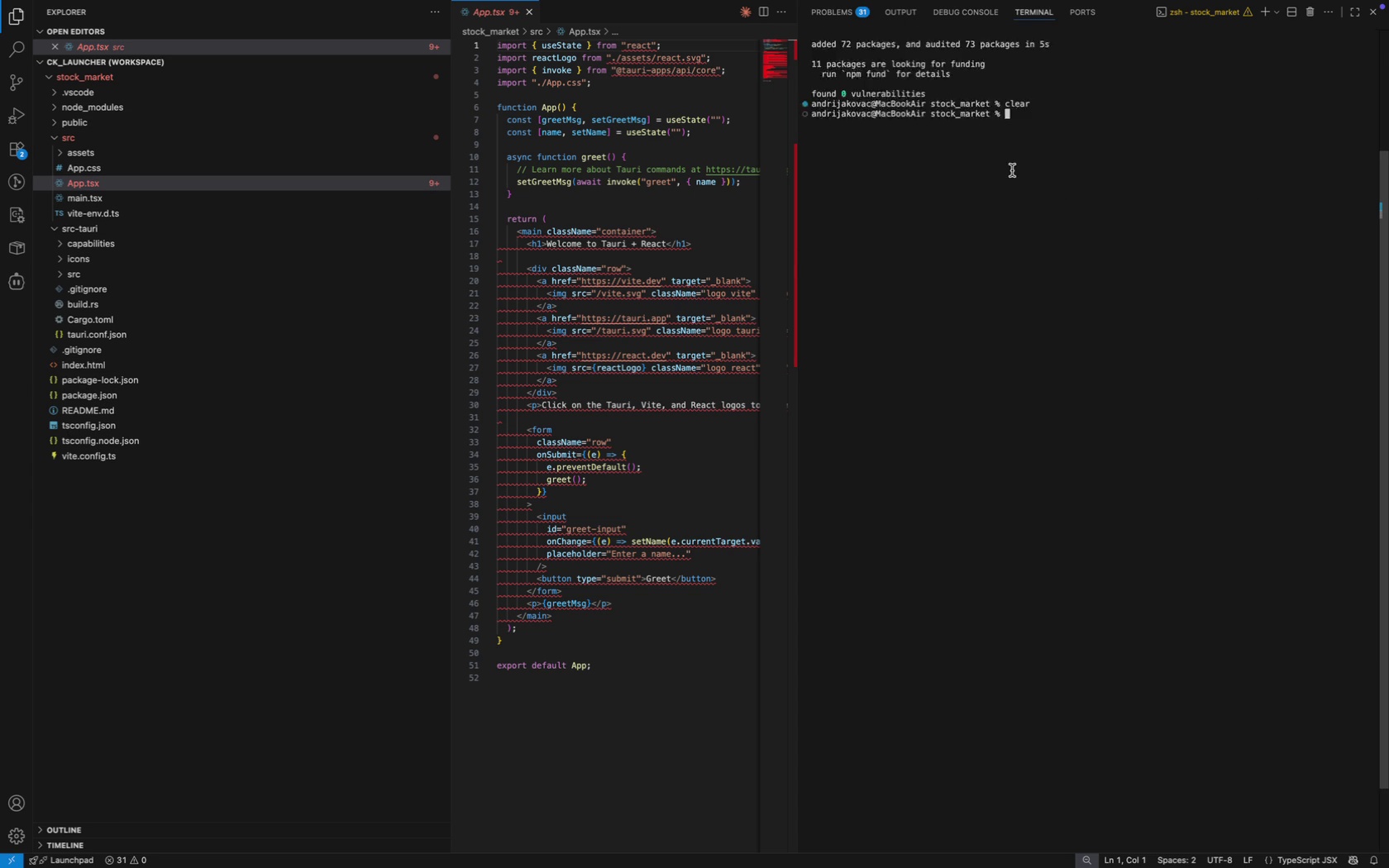 
scroll: coordinate [1012, 171], scroll_direction: down, amount: 48.0